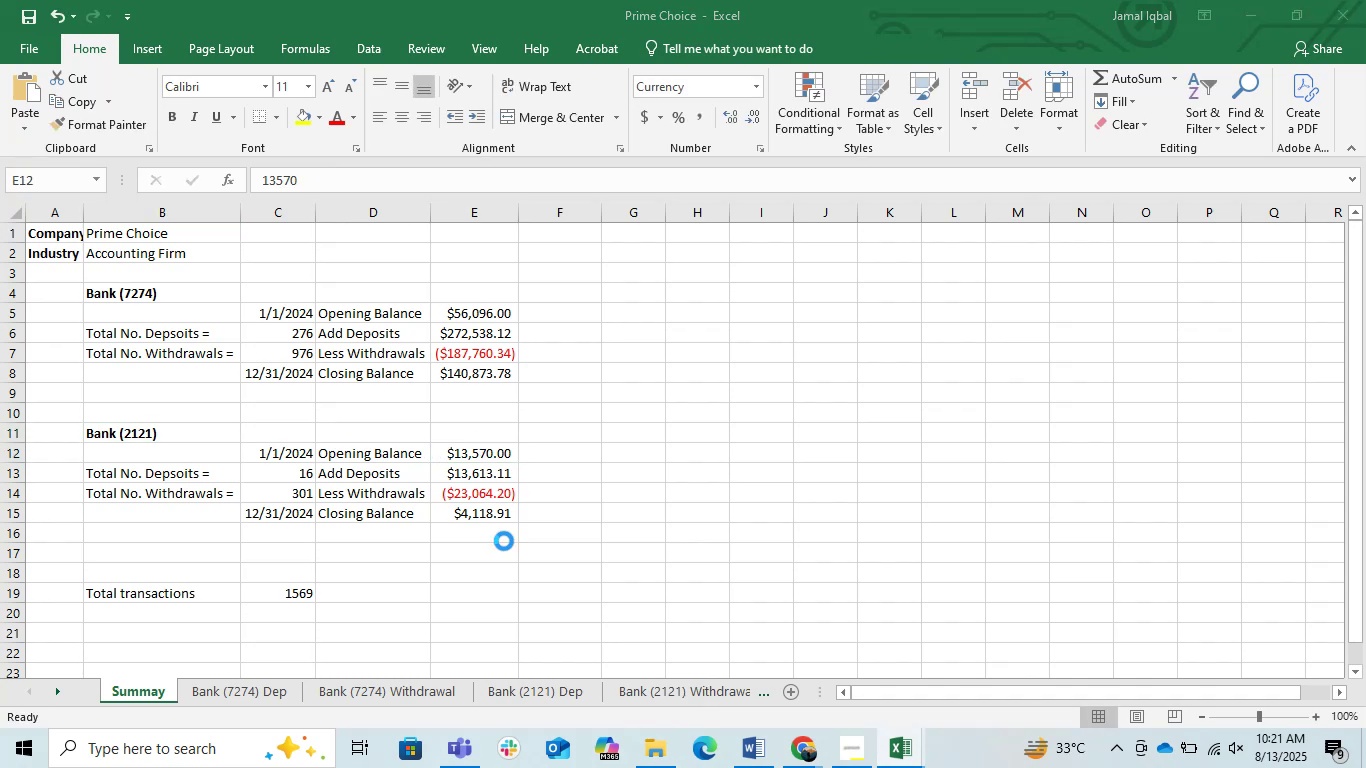 
left_click([504, 554])
 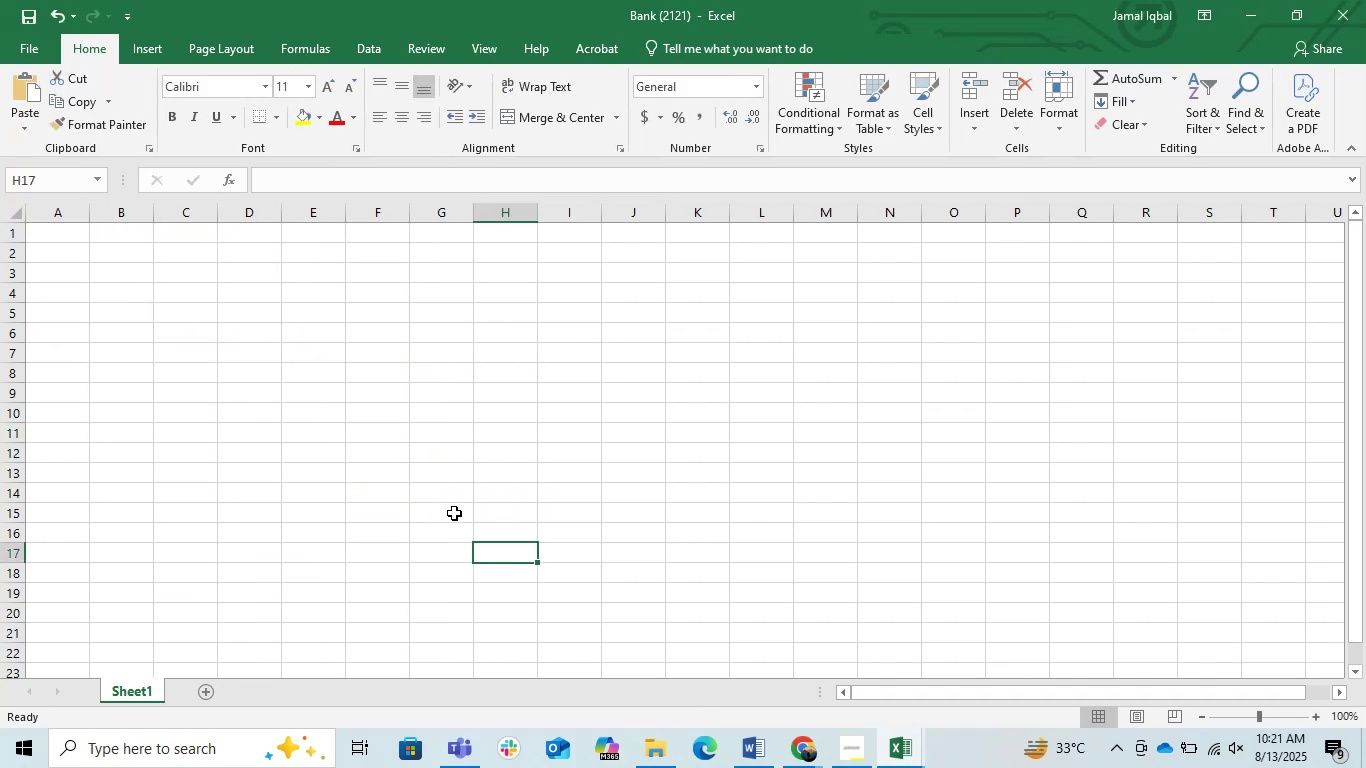 
left_click([286, 350])
 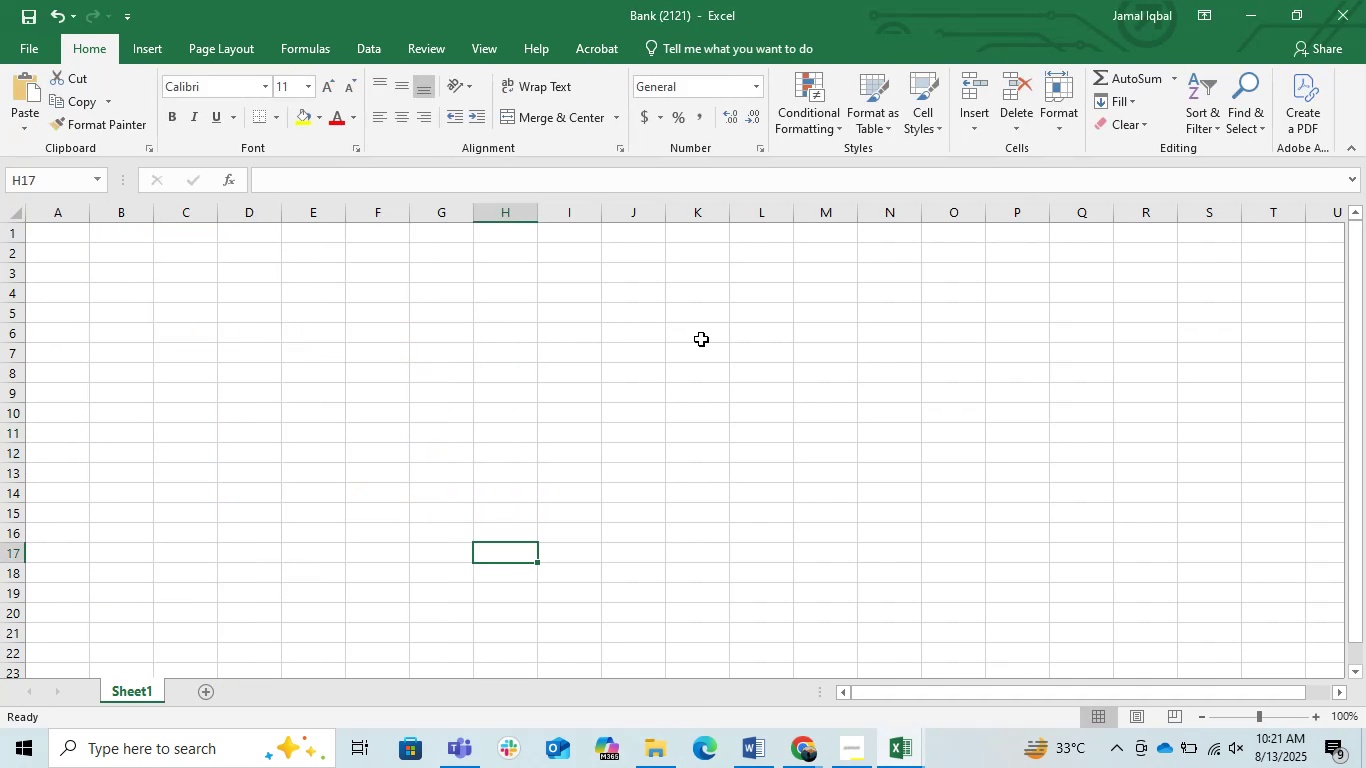 
double_click([701, 339])
 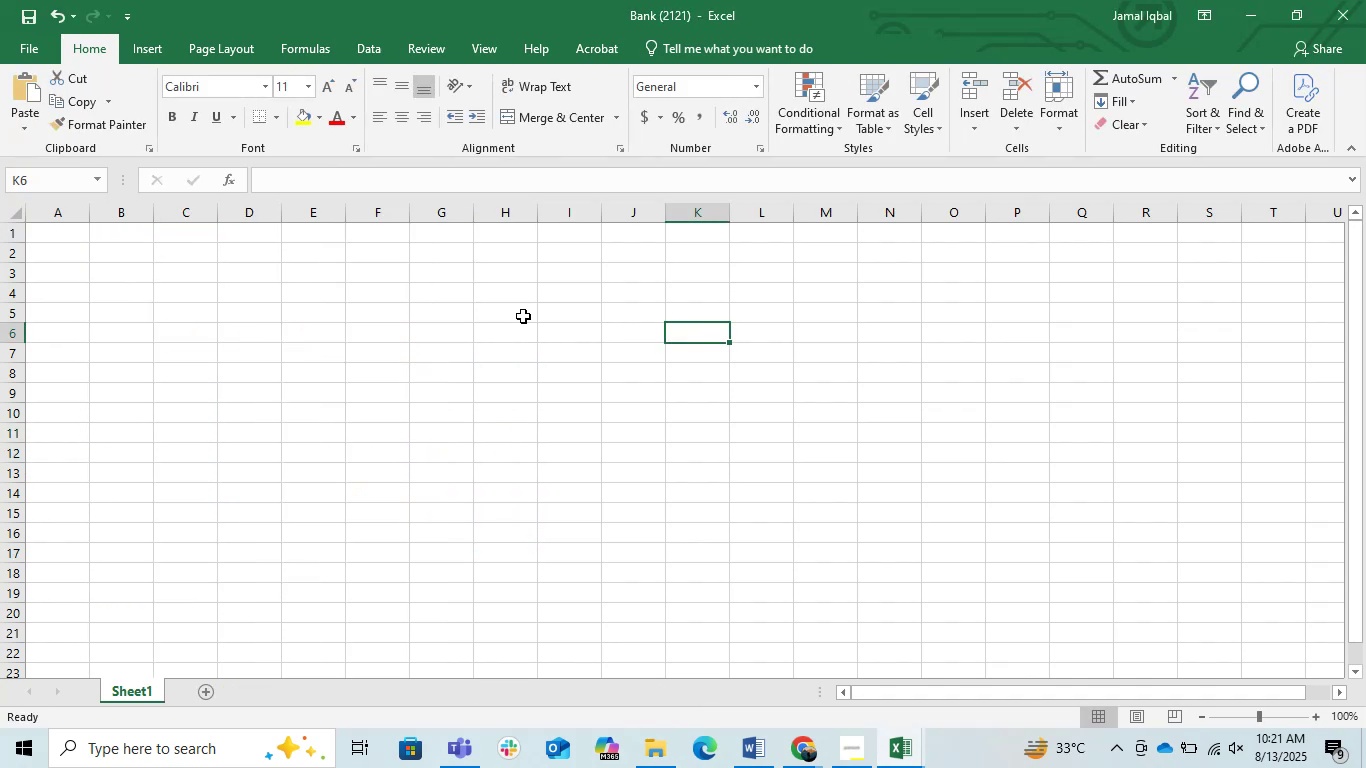 
triple_click([438, 309])
 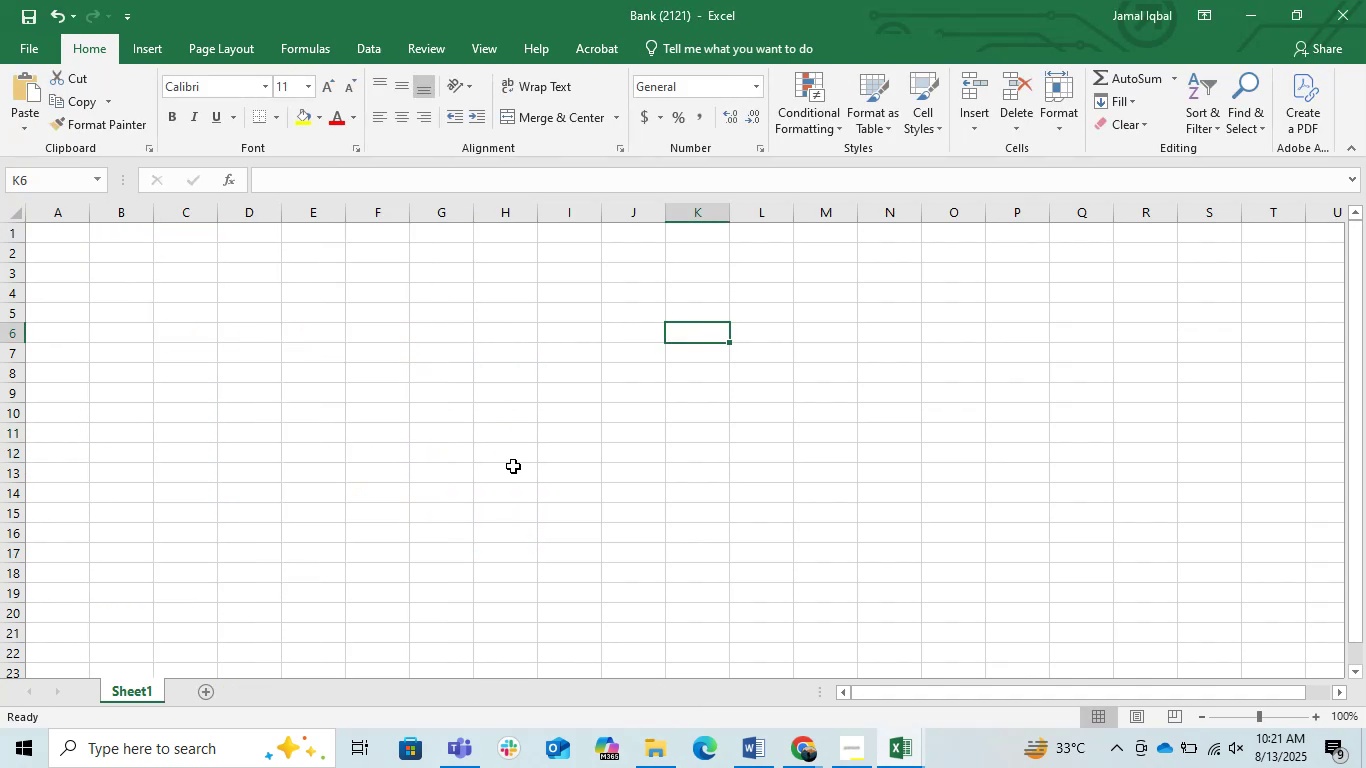 
triple_click([513, 469])
 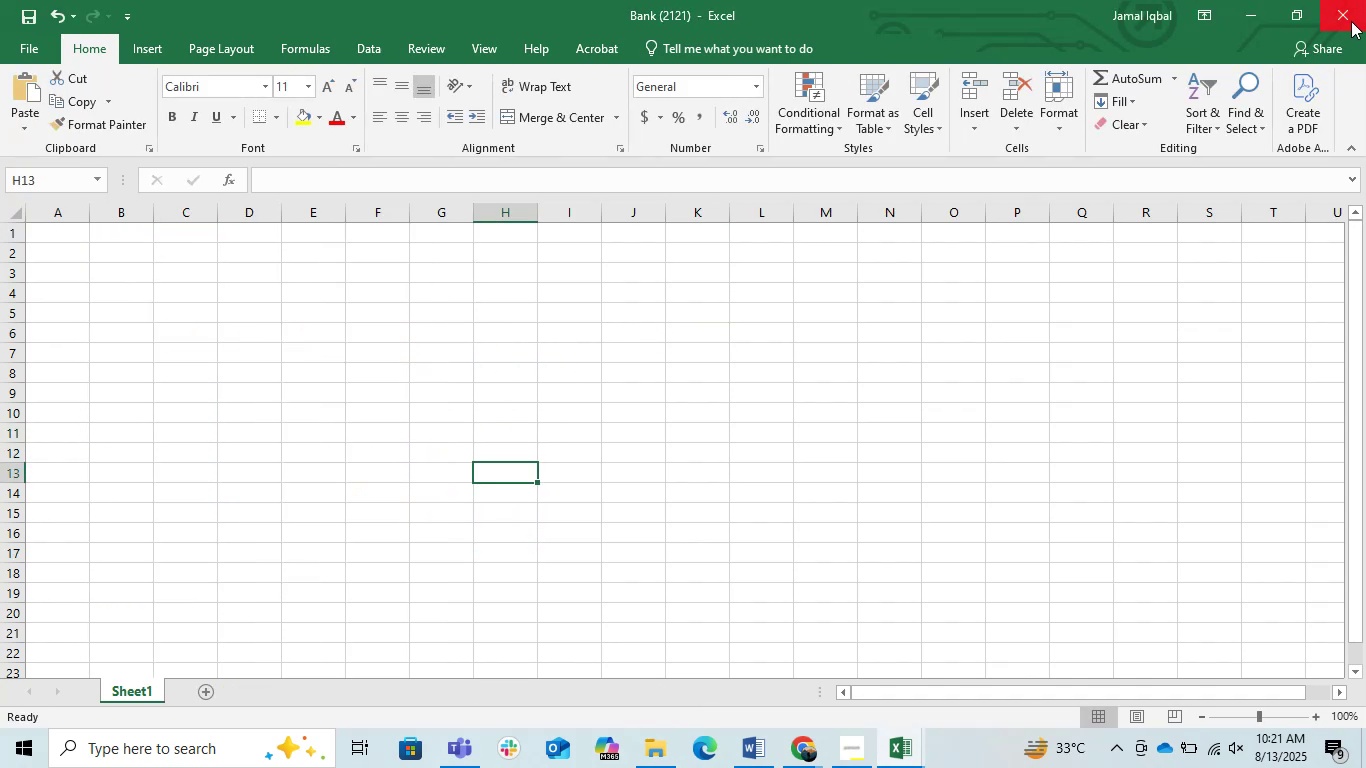 
left_click([1351, 21])
 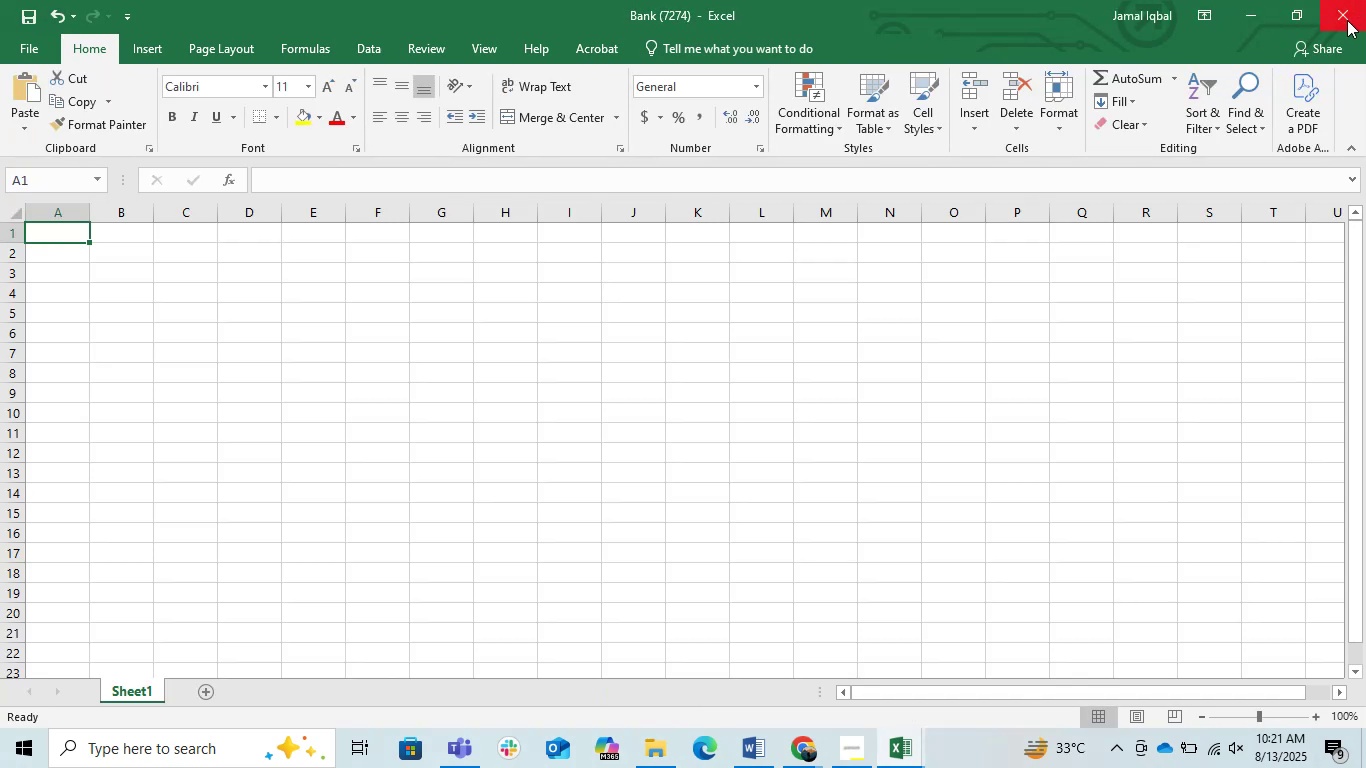 
wait(5.11)
 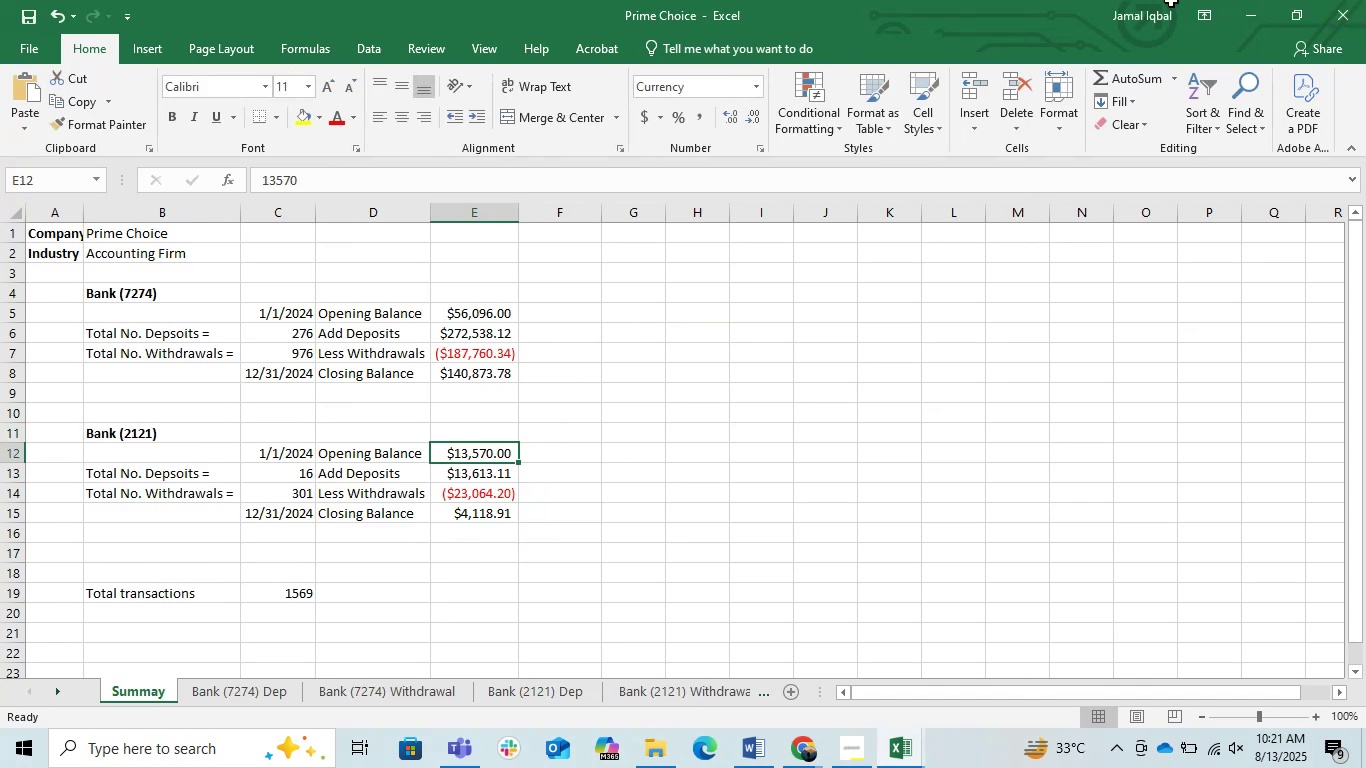 
left_click([1347, 20])
 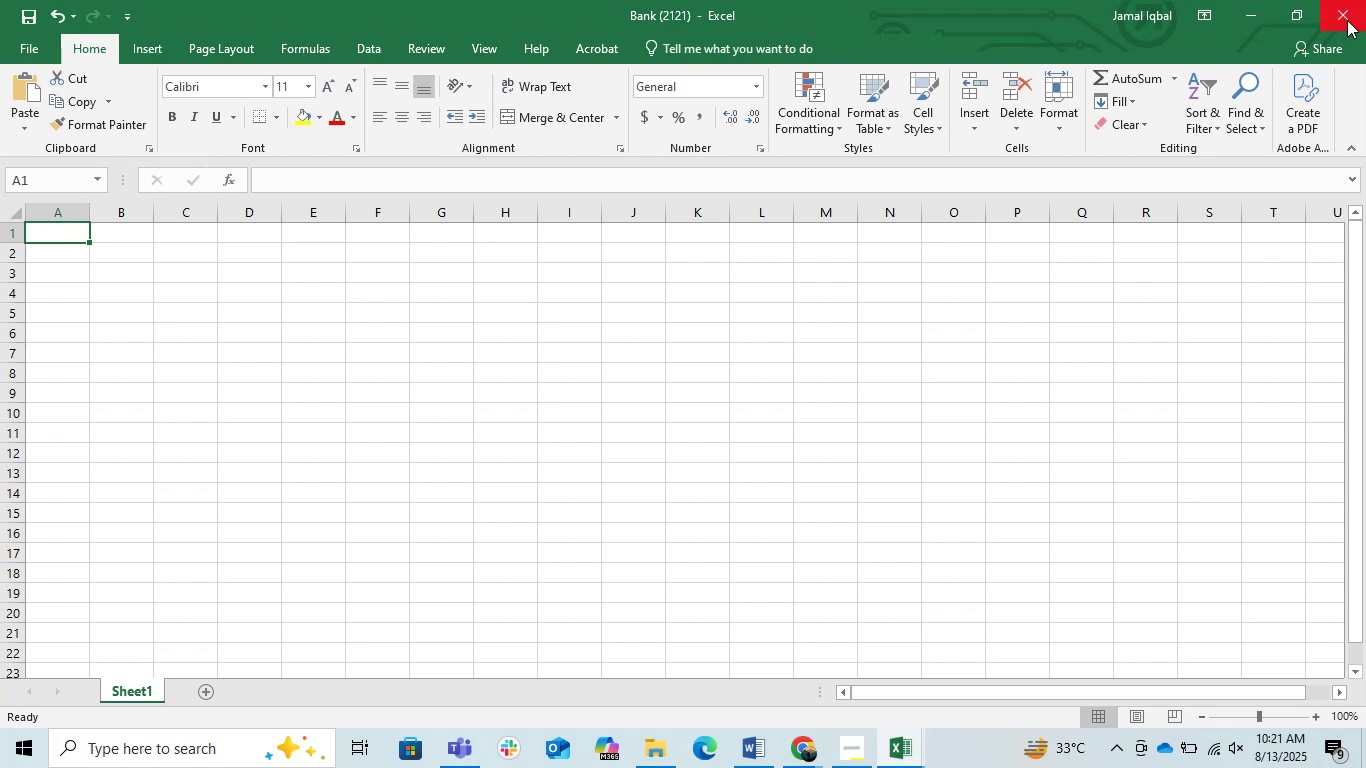 
left_click([1347, 20])
 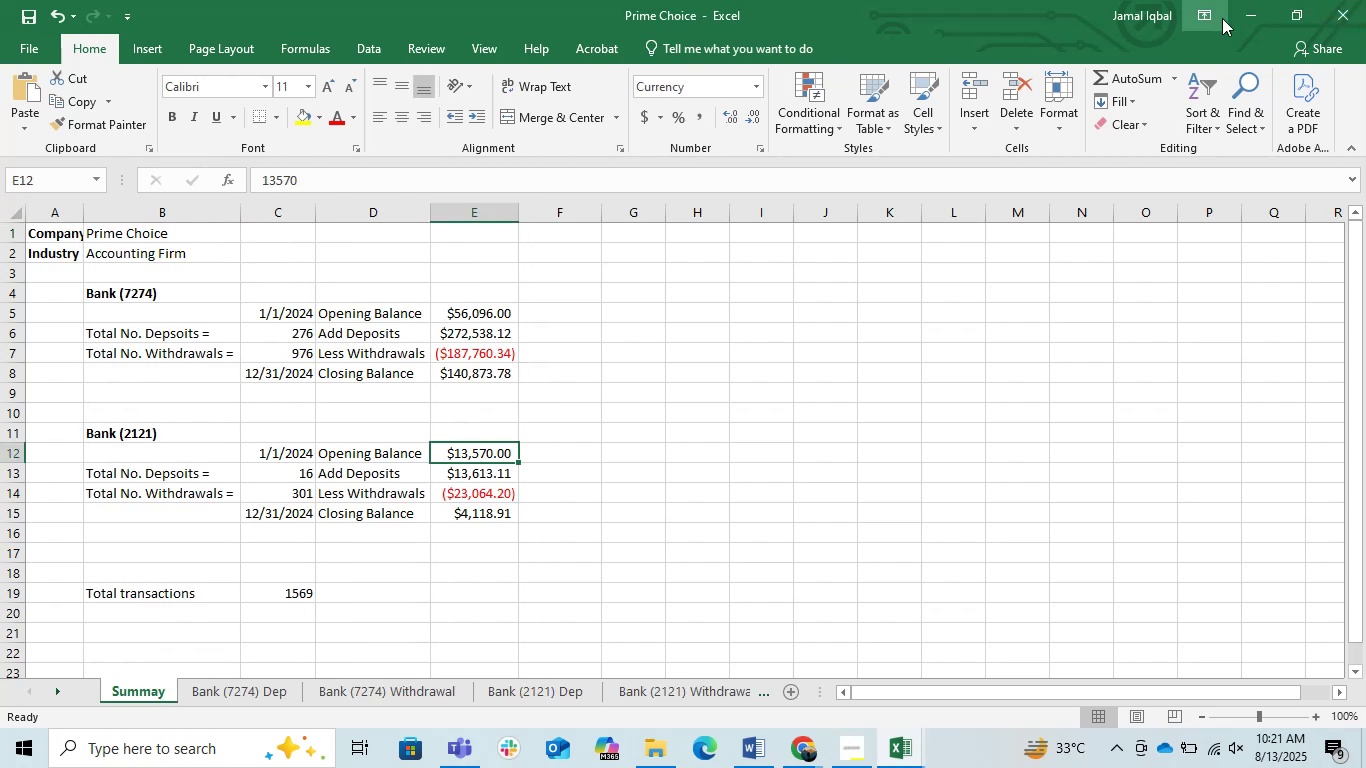 
left_click([1243, 15])
 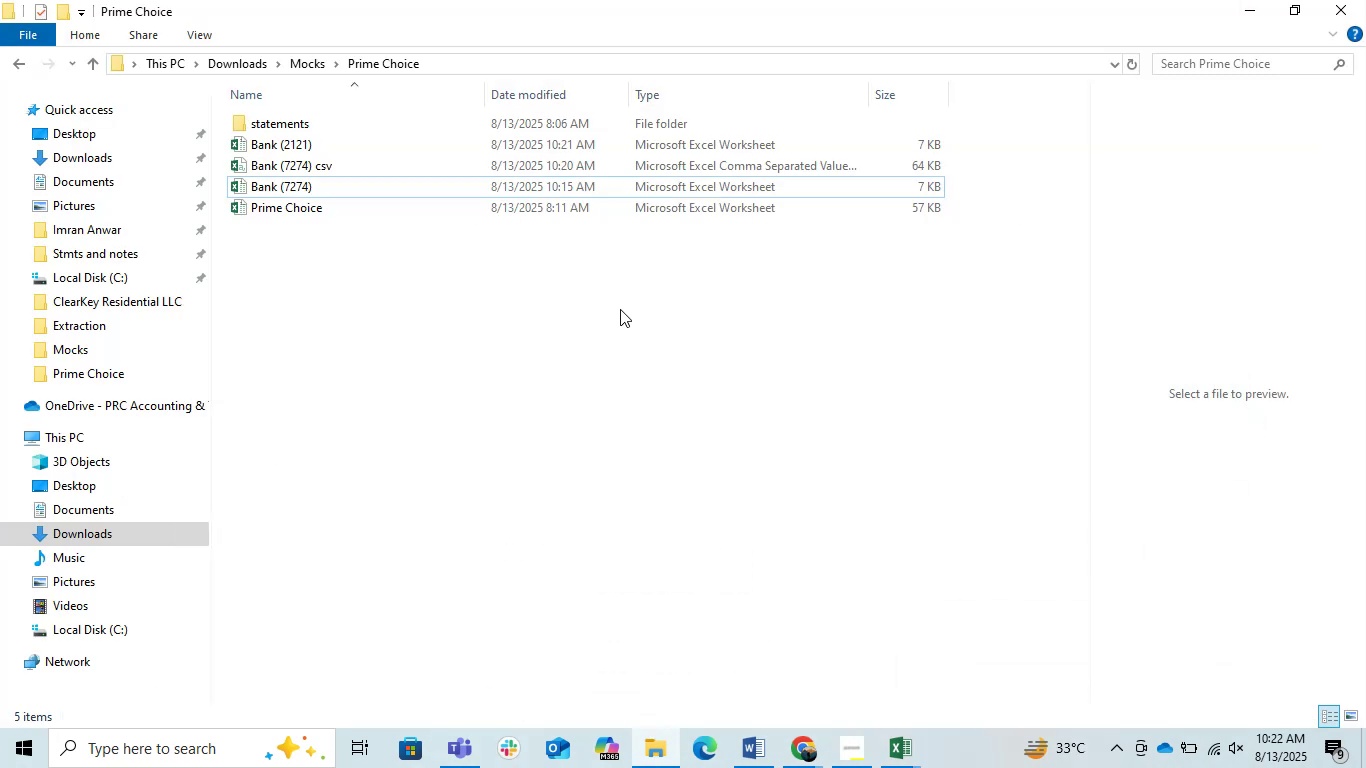 
left_click([556, 325])
 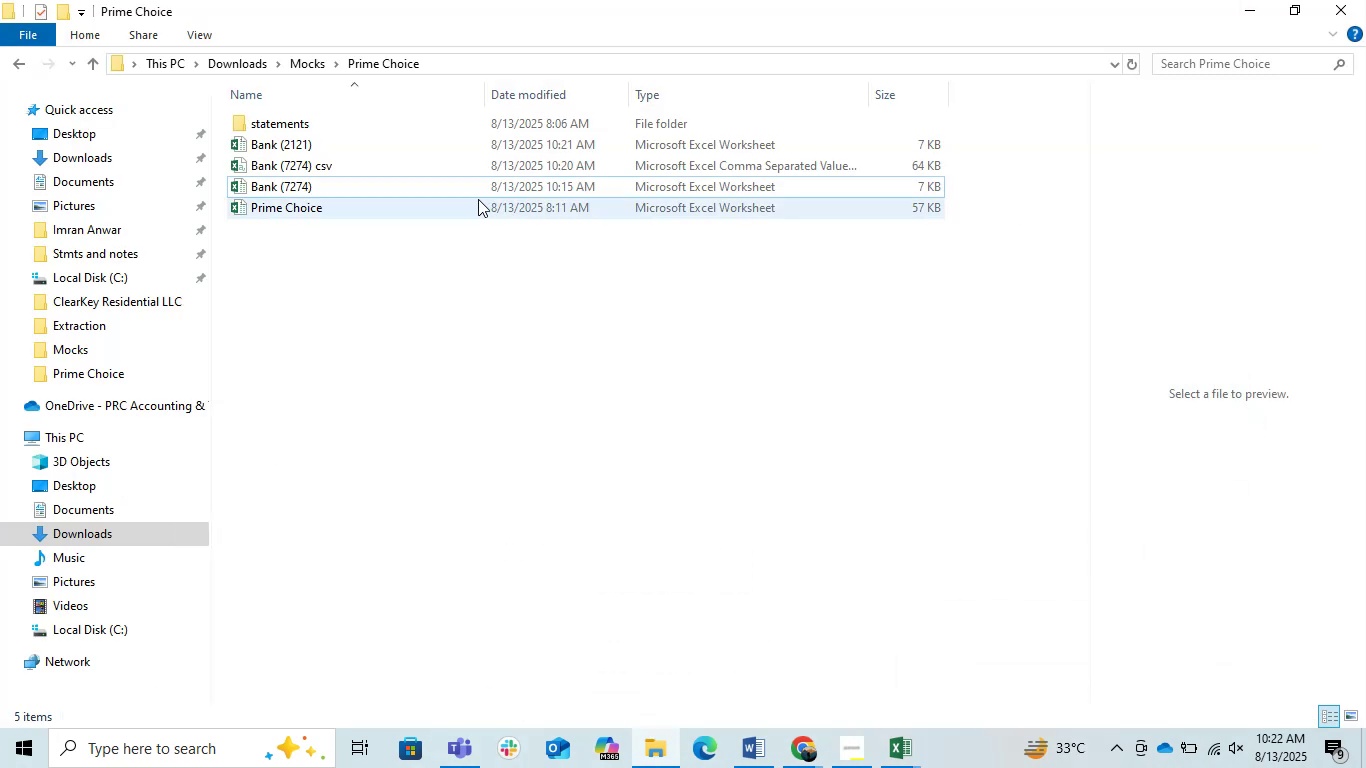 
double_click([478, 199])
 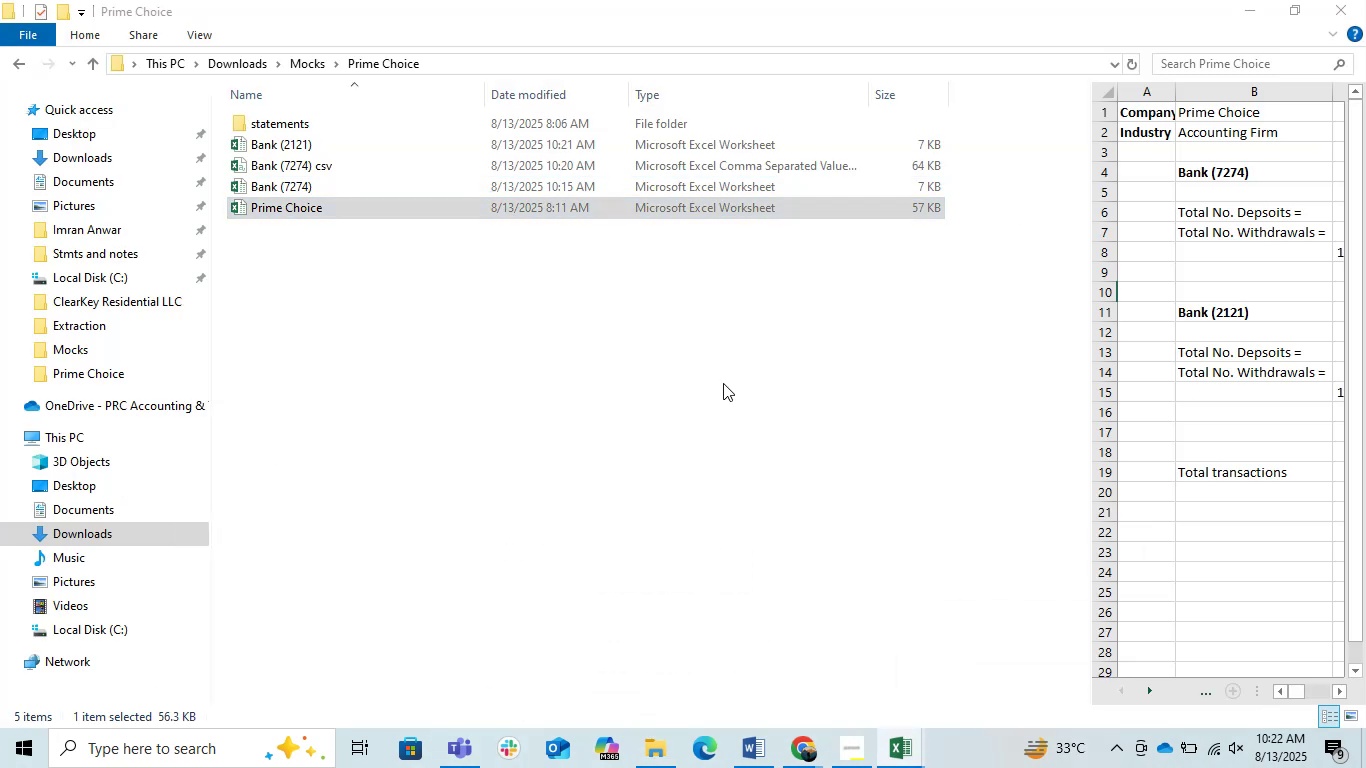 
left_click([929, 399])
 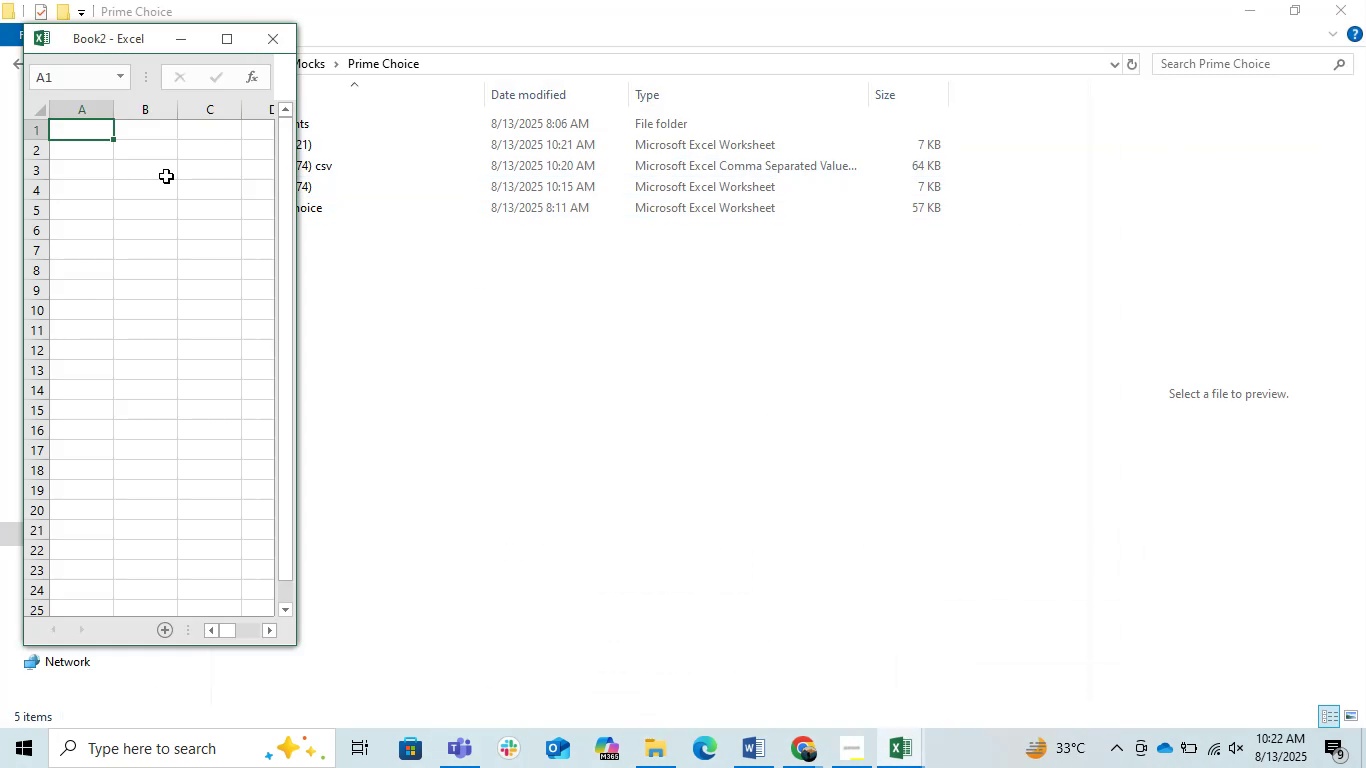 
left_click([214, 50])
 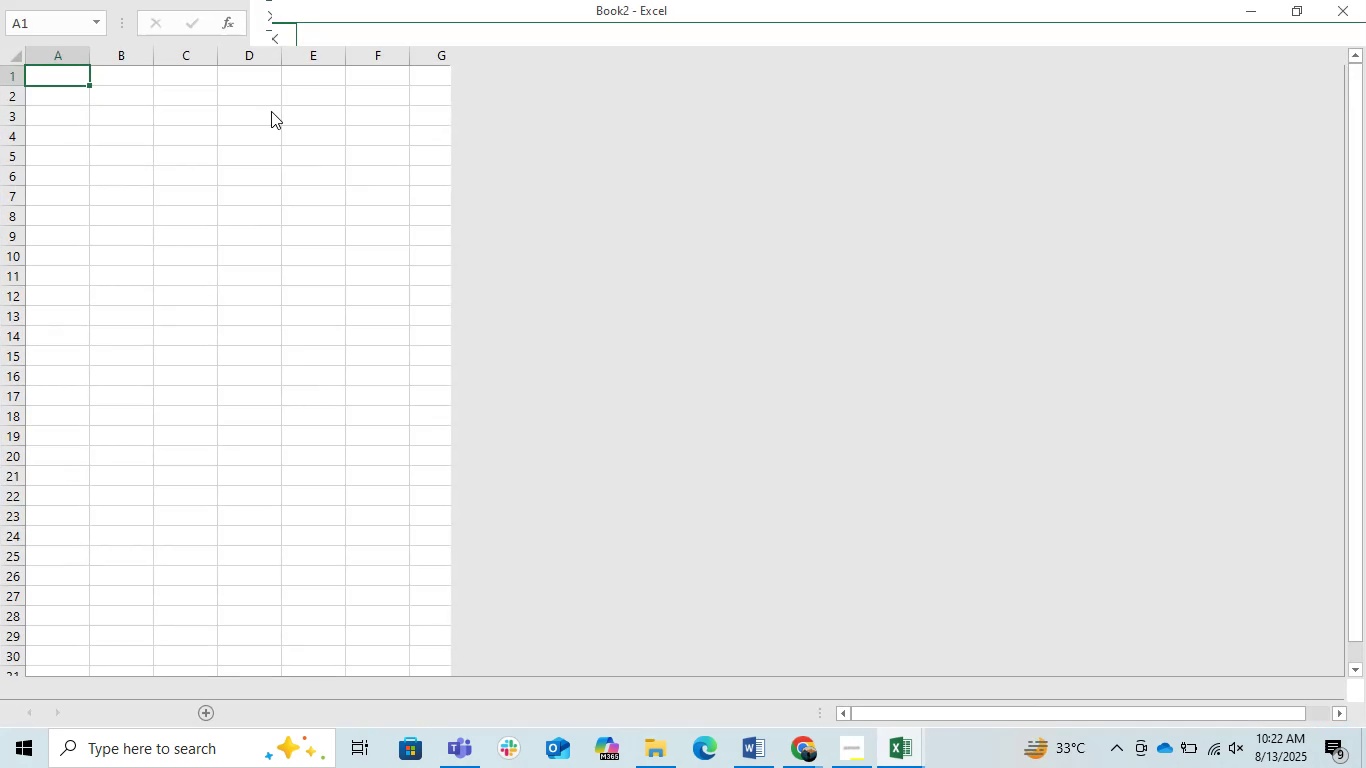 
scroll: coordinate [807, 471], scroll_direction: down, amount: 1.0
 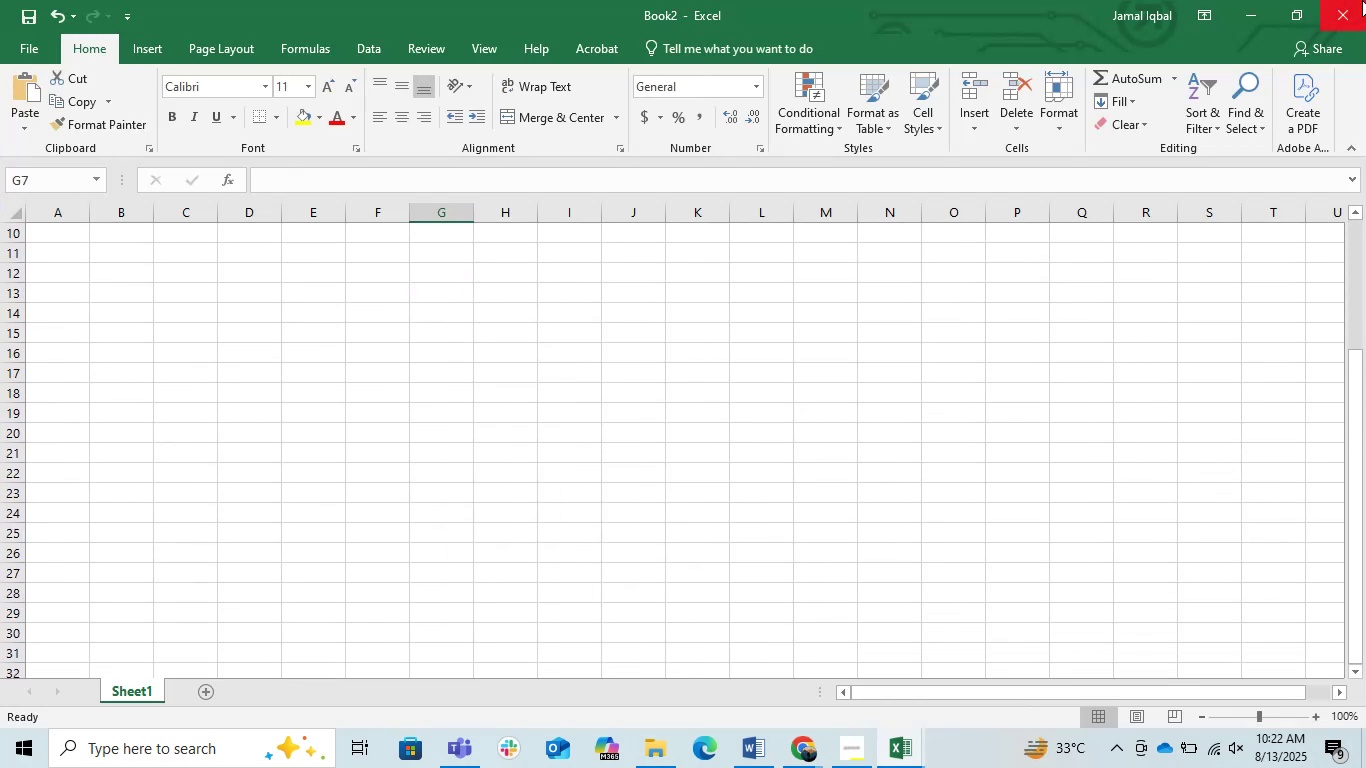 
left_click([1362, 0])
 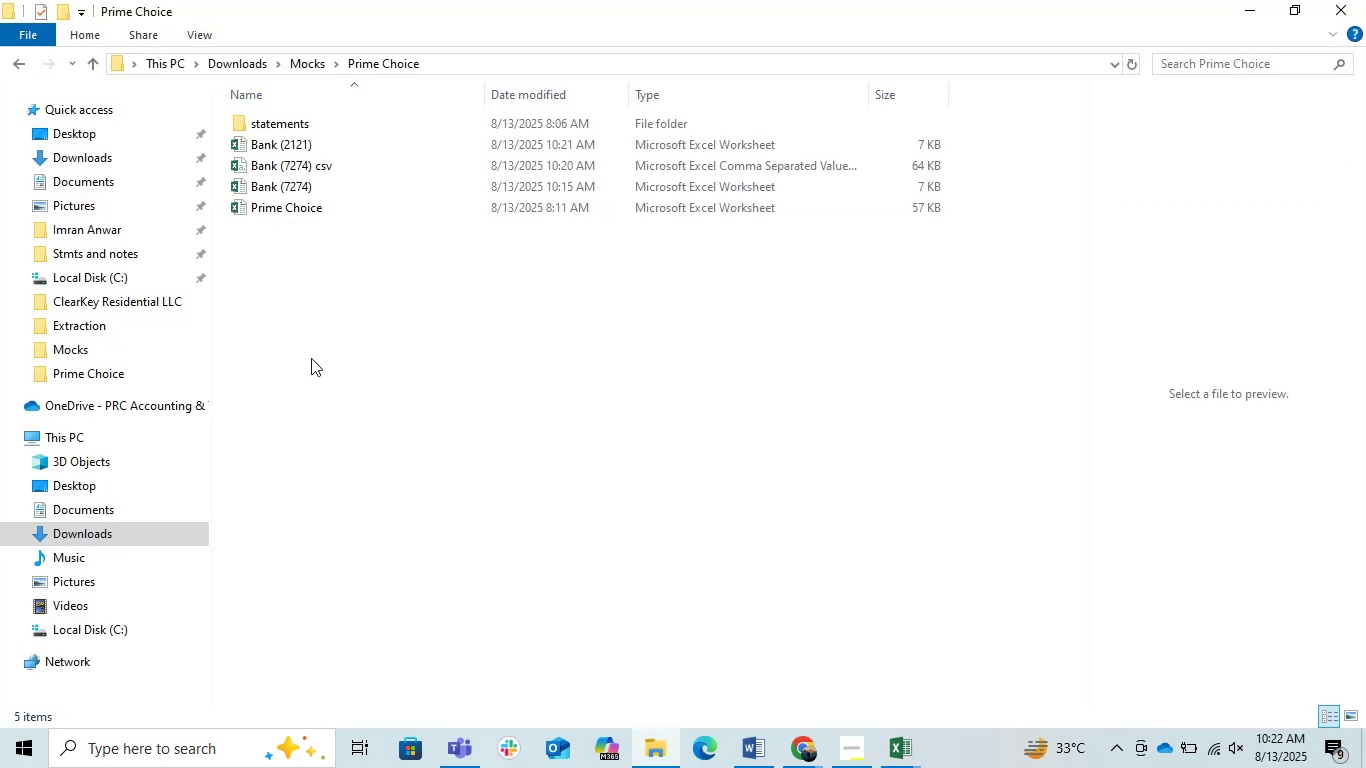 
left_click([309, 359])
 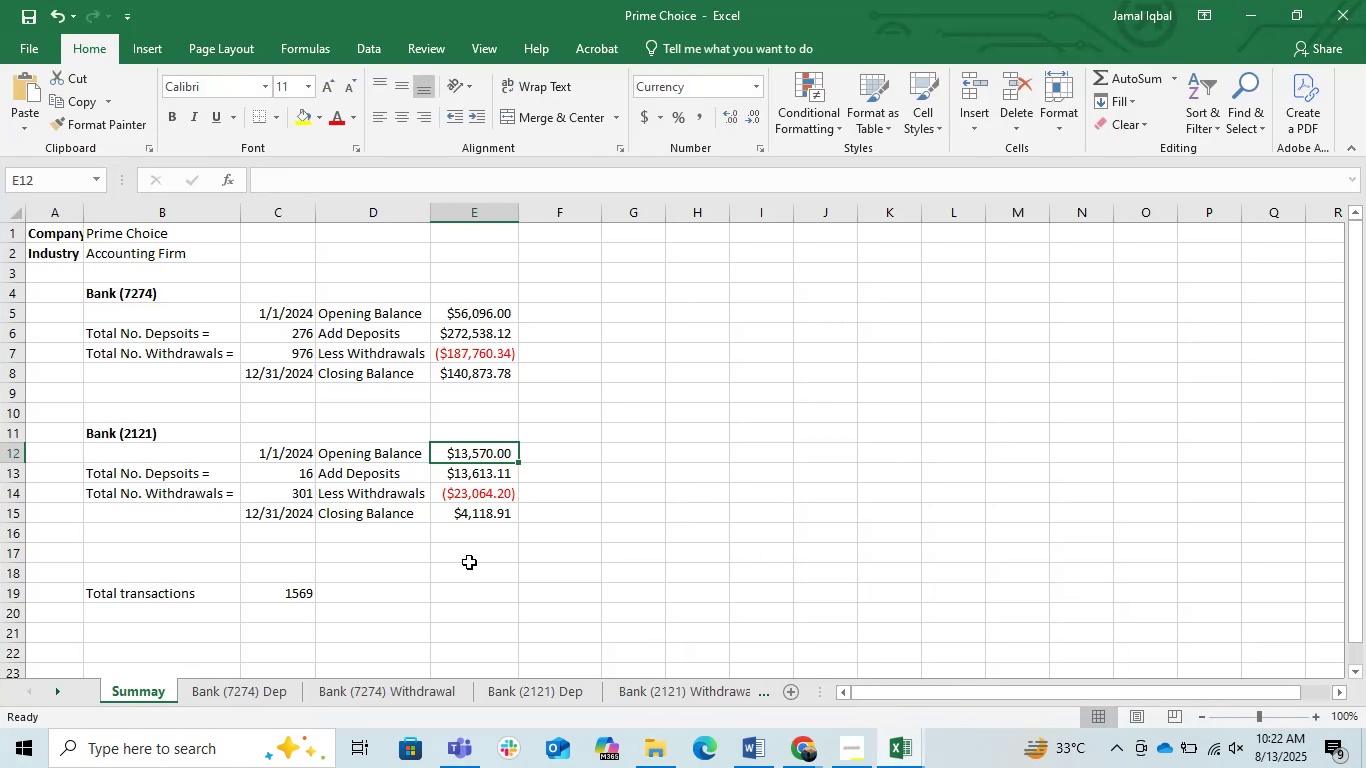 
scroll: coordinate [469, 562], scroll_direction: up, amount: 1.0
 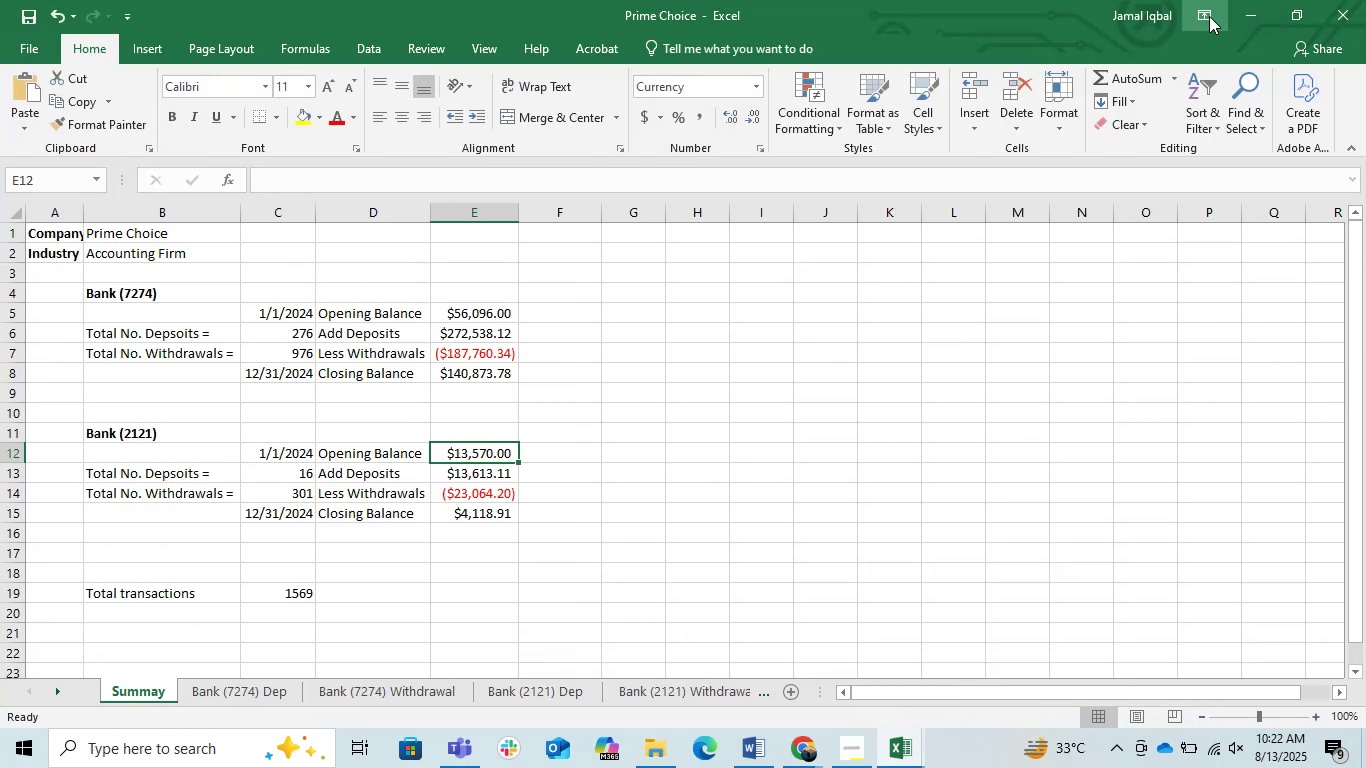 
left_click([1246, 17])
 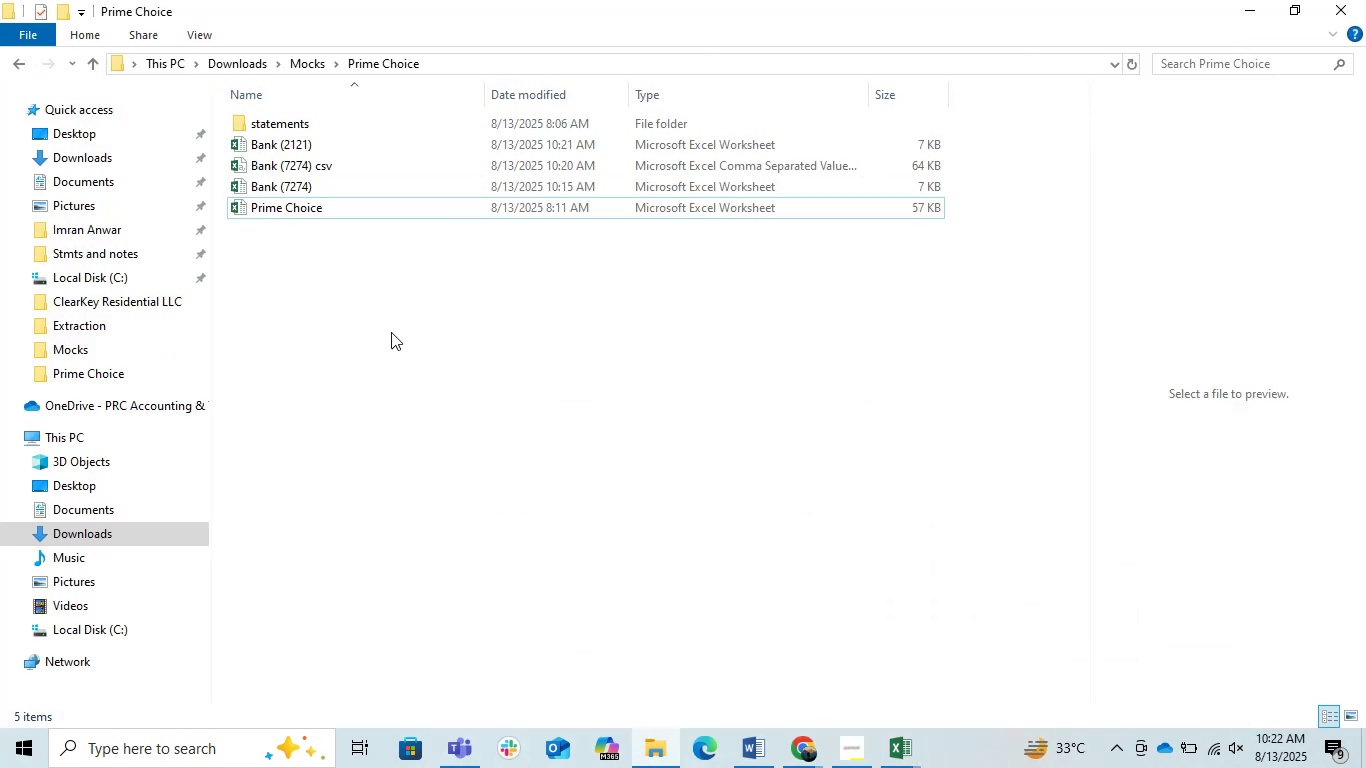 
double_click([390, 333])
 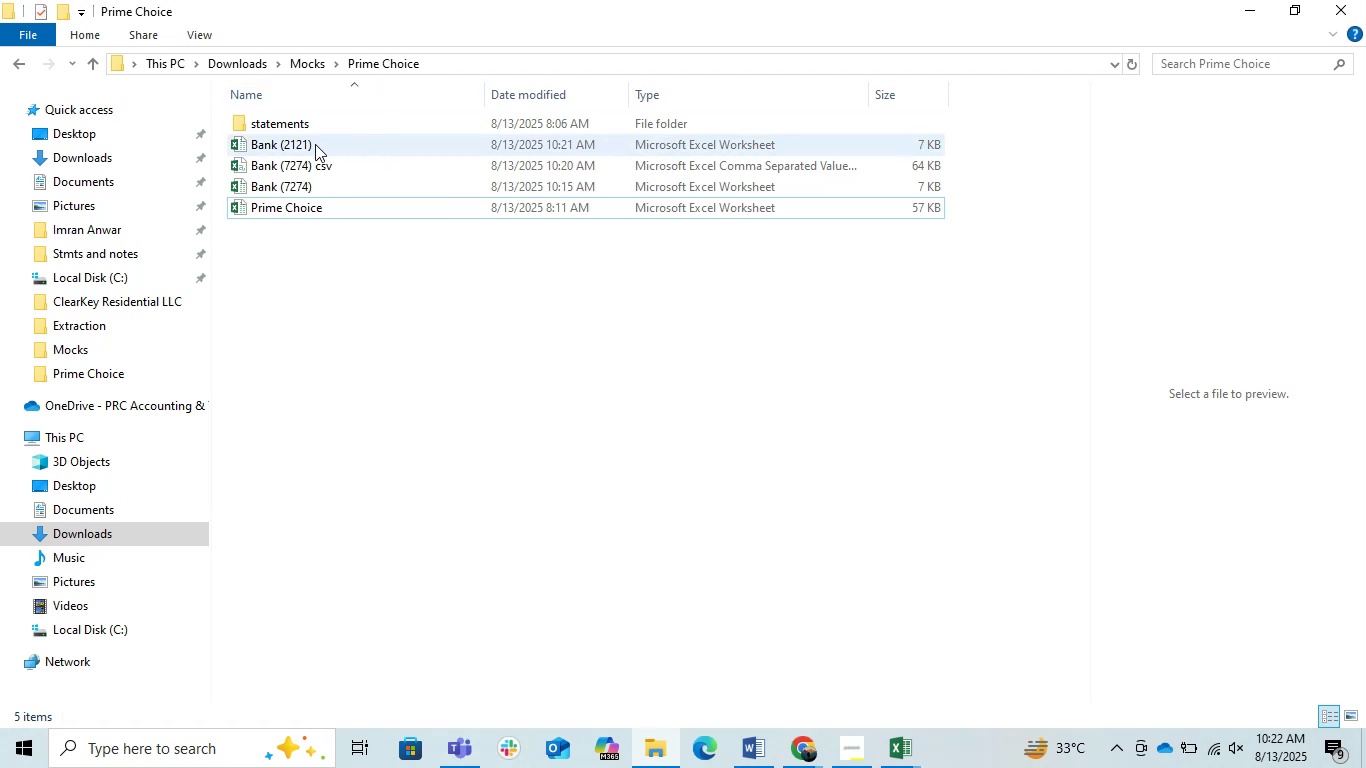 
double_click([303, 144])
 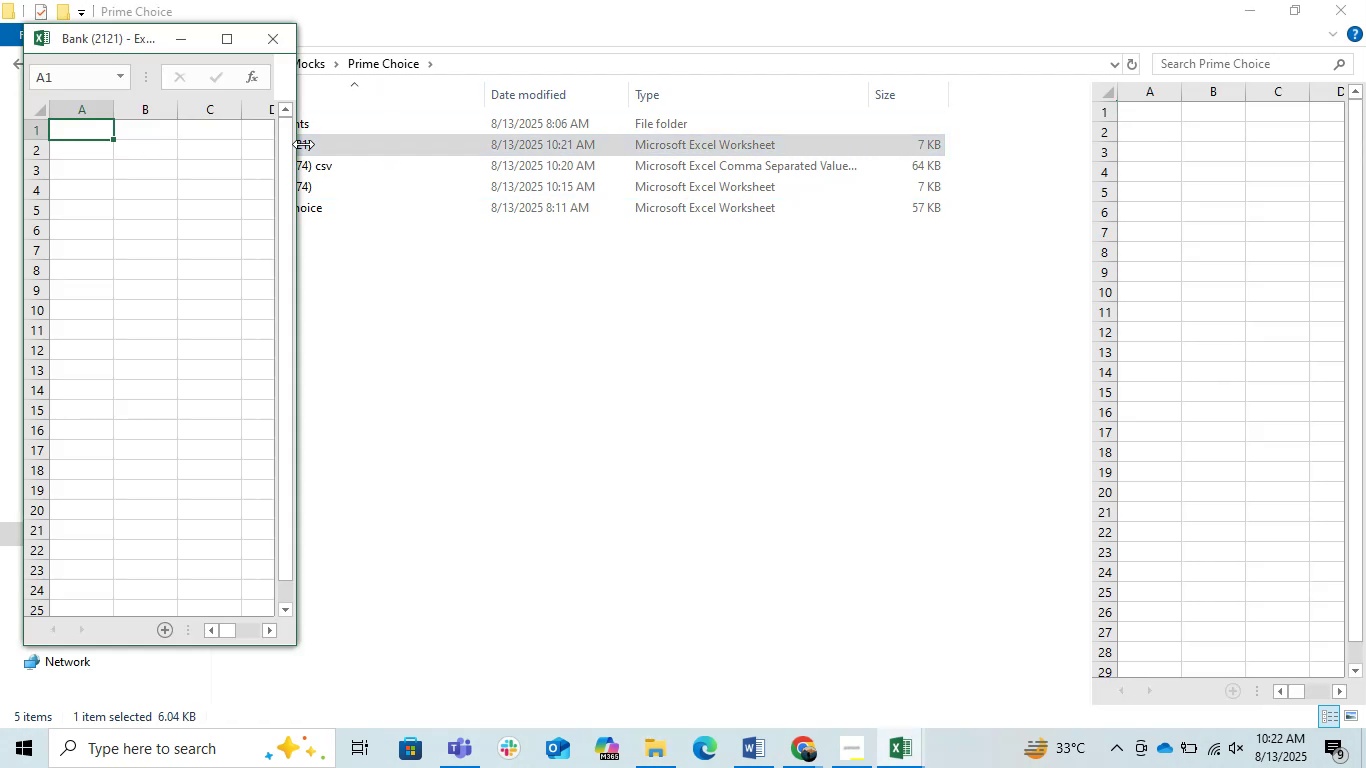 
wait(11.06)
 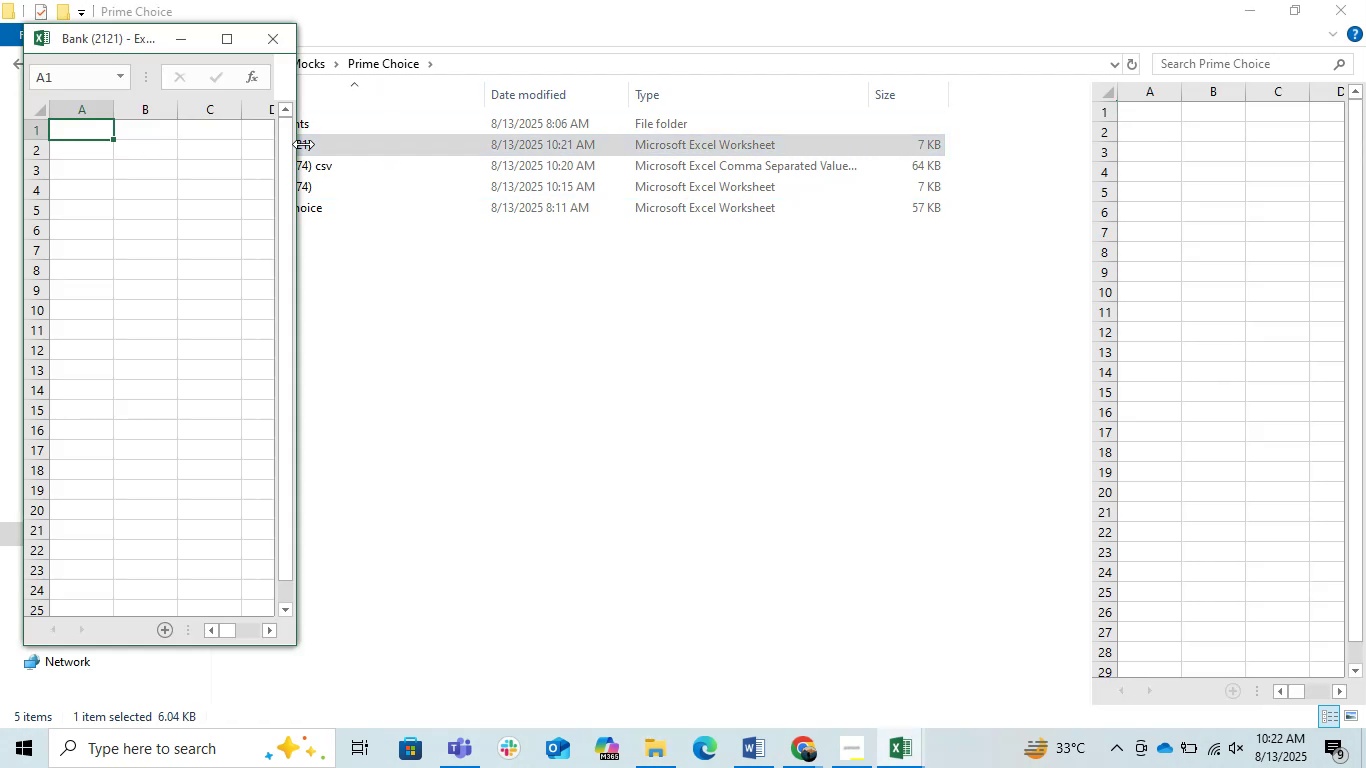 
left_click([232, 50])
 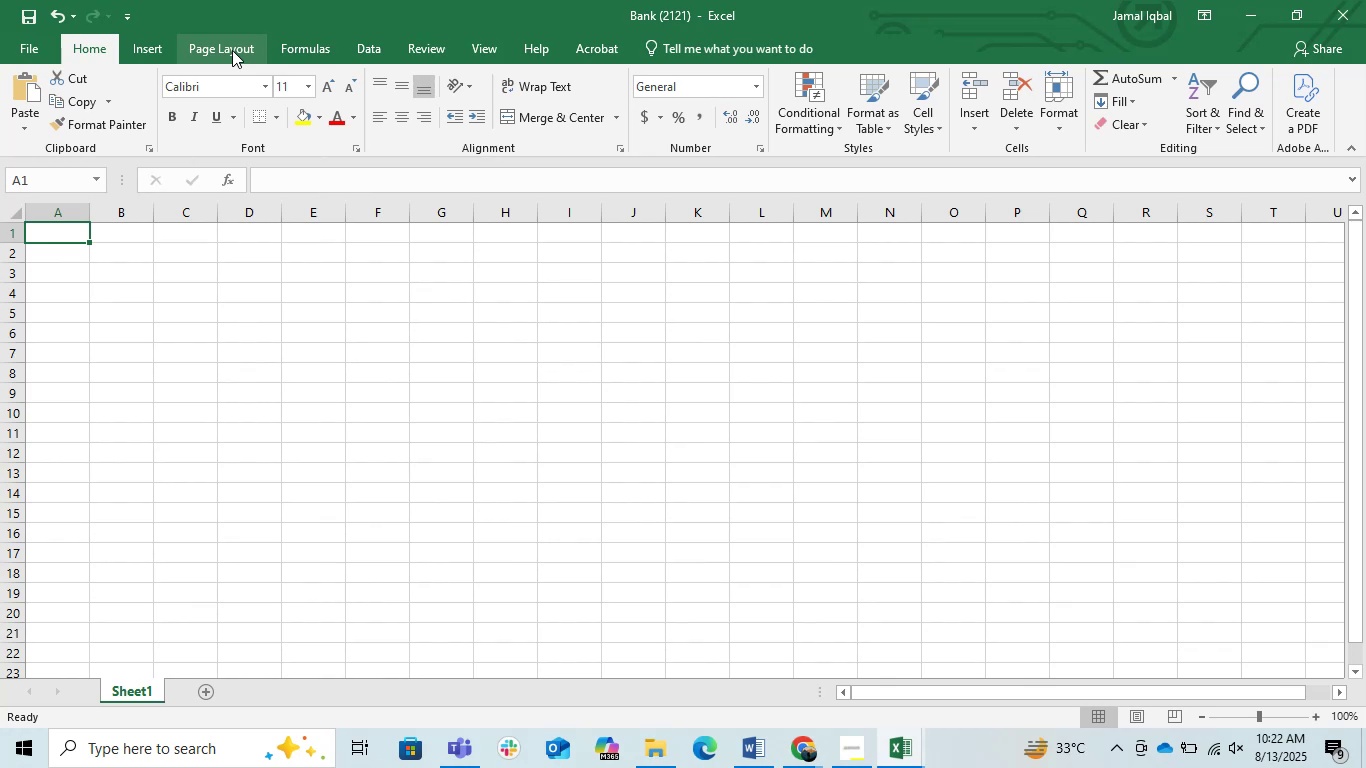 
wait(21.1)
 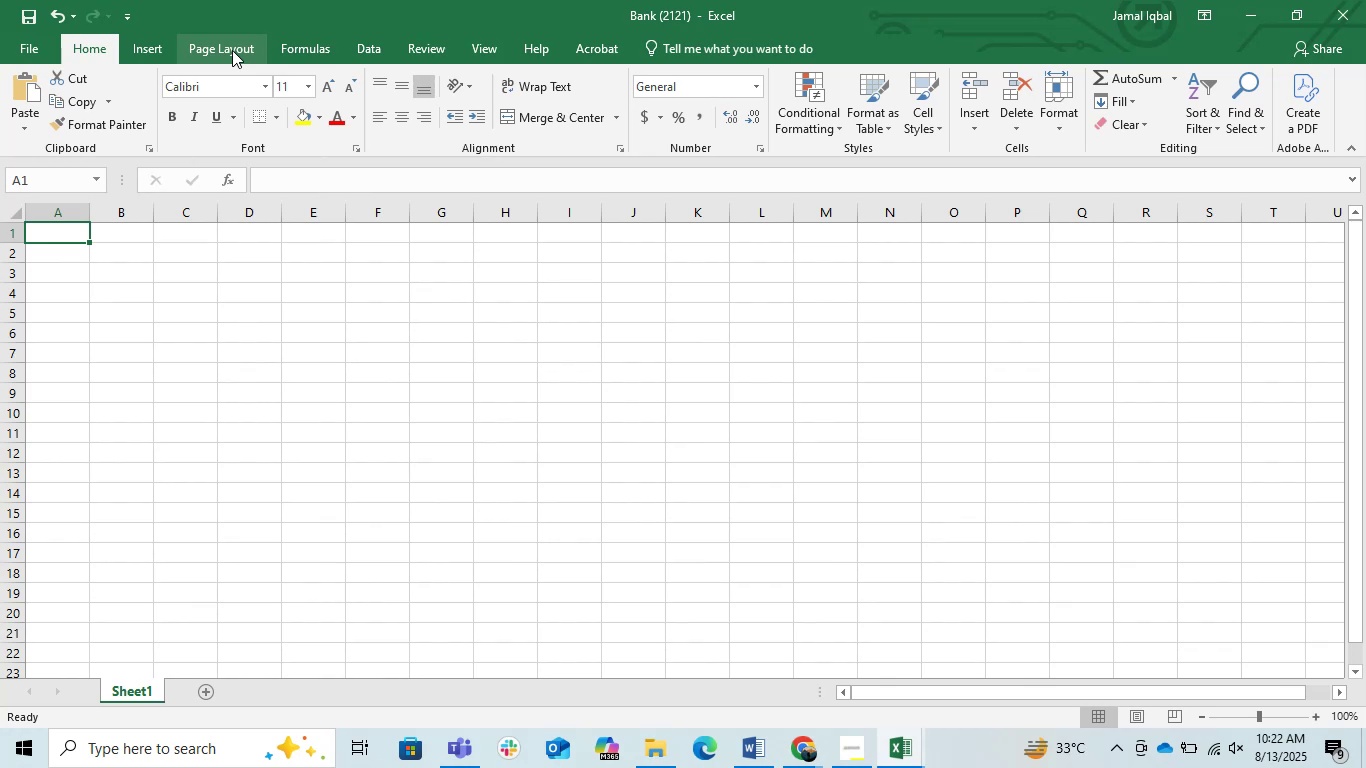 
left_click([935, 660])
 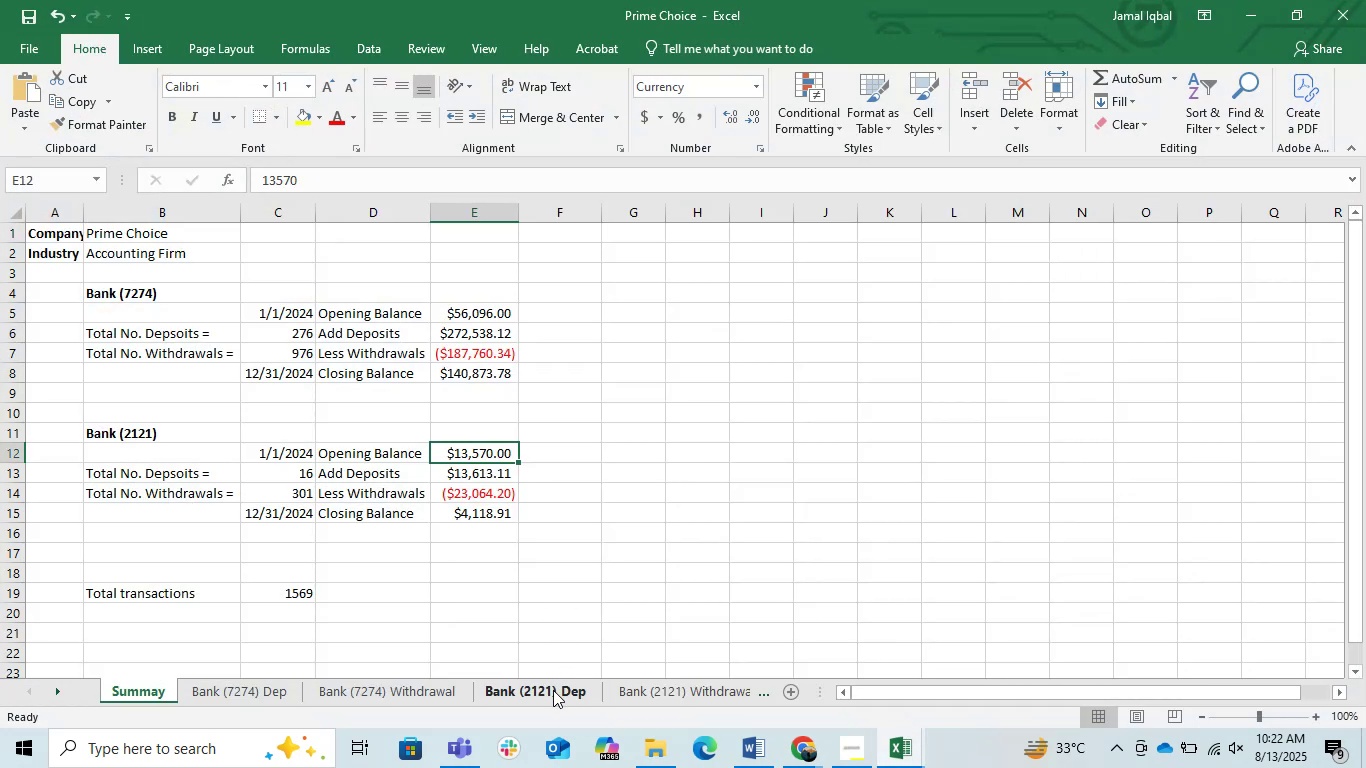 
left_click([552, 690])
 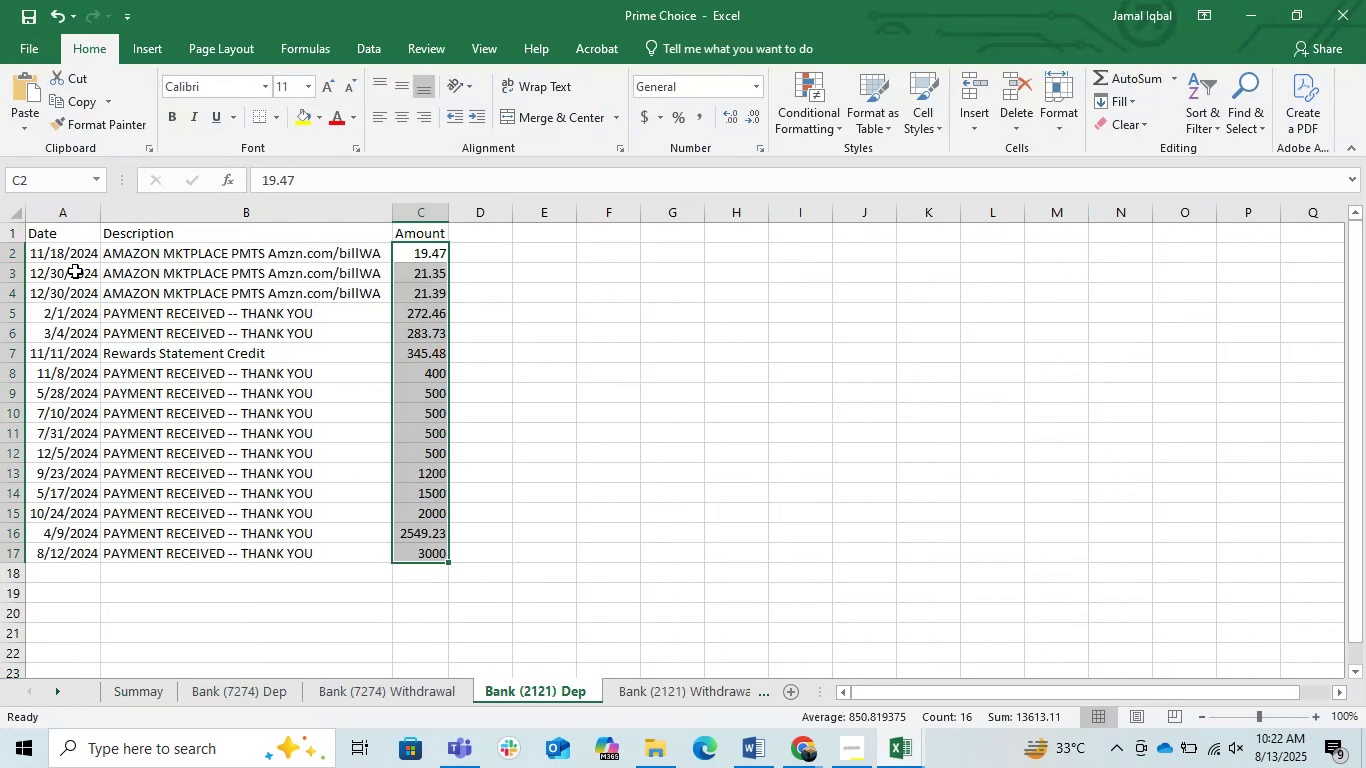 
left_click([50, 229])
 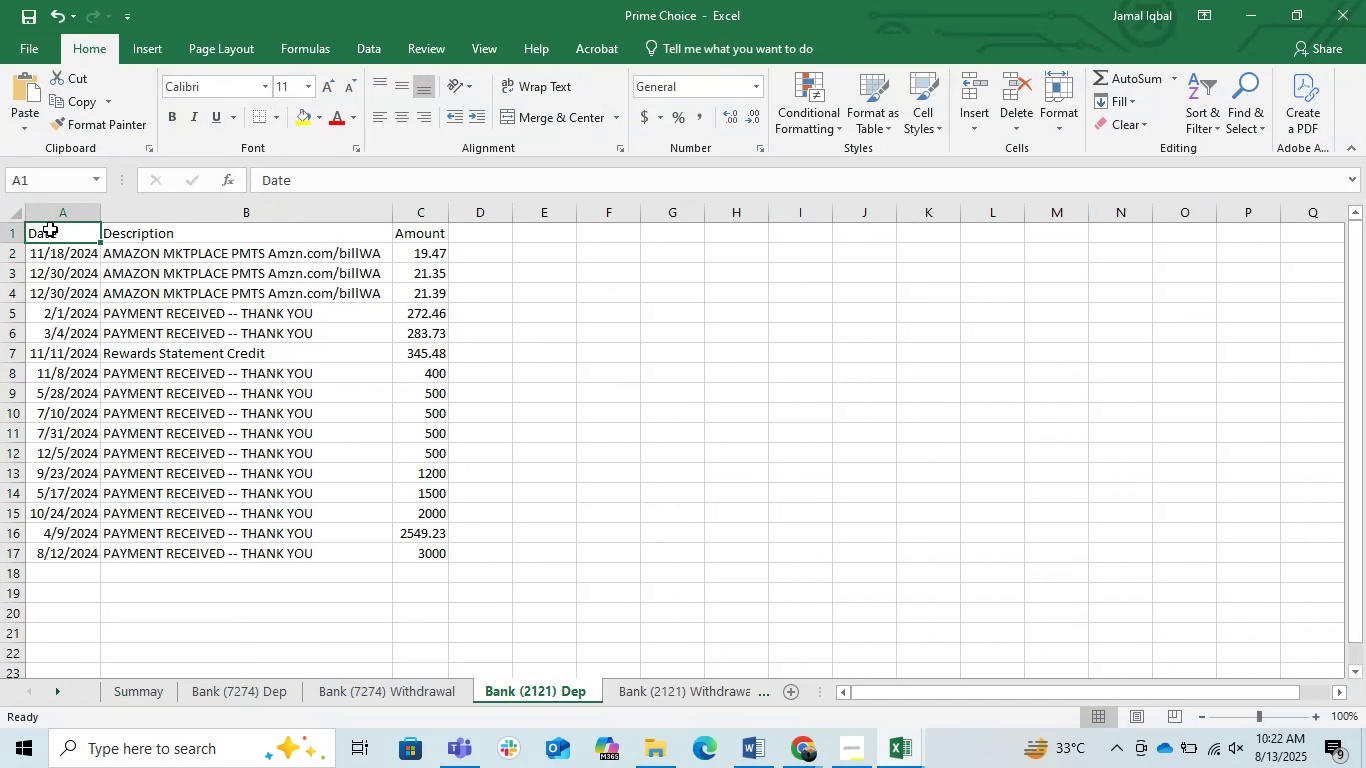 
key(Control+Shift+ArrowRight)
 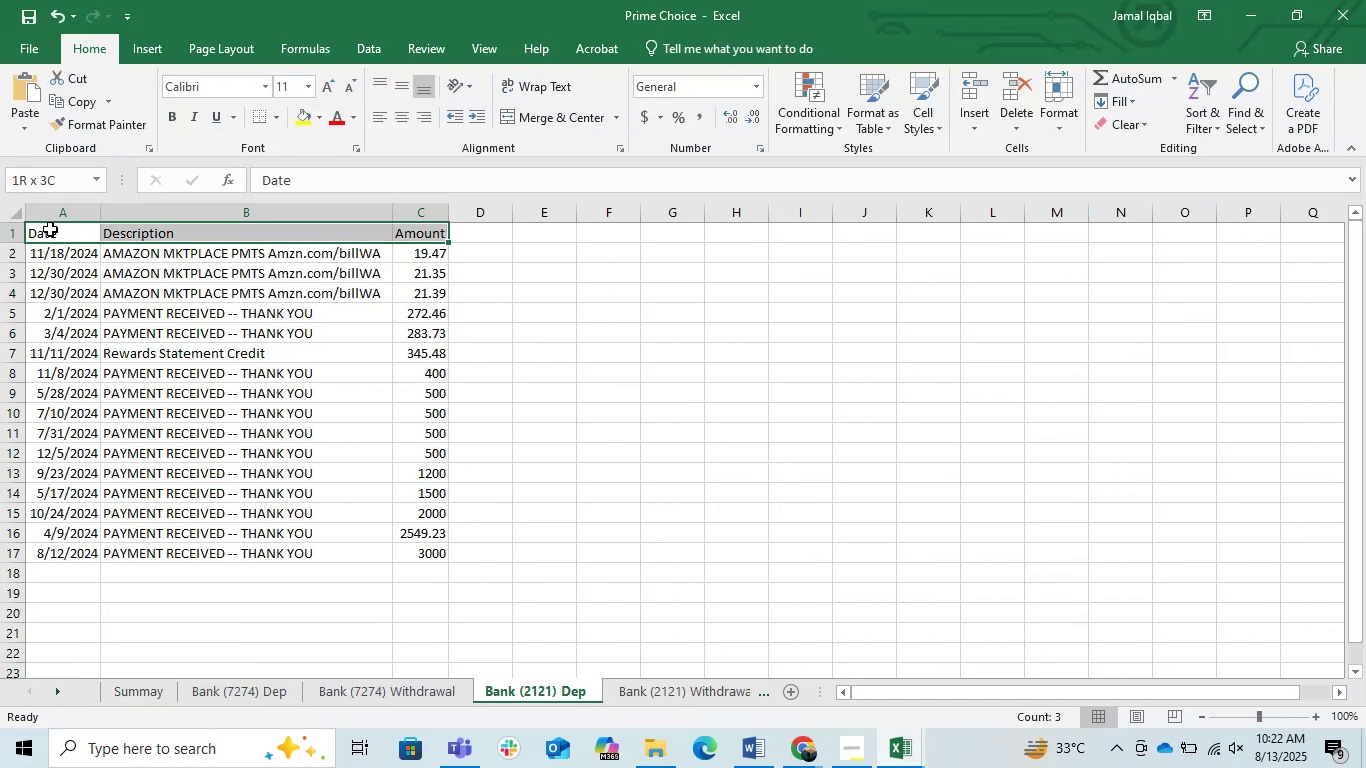 
key(Control+Shift+ControlLeft)
 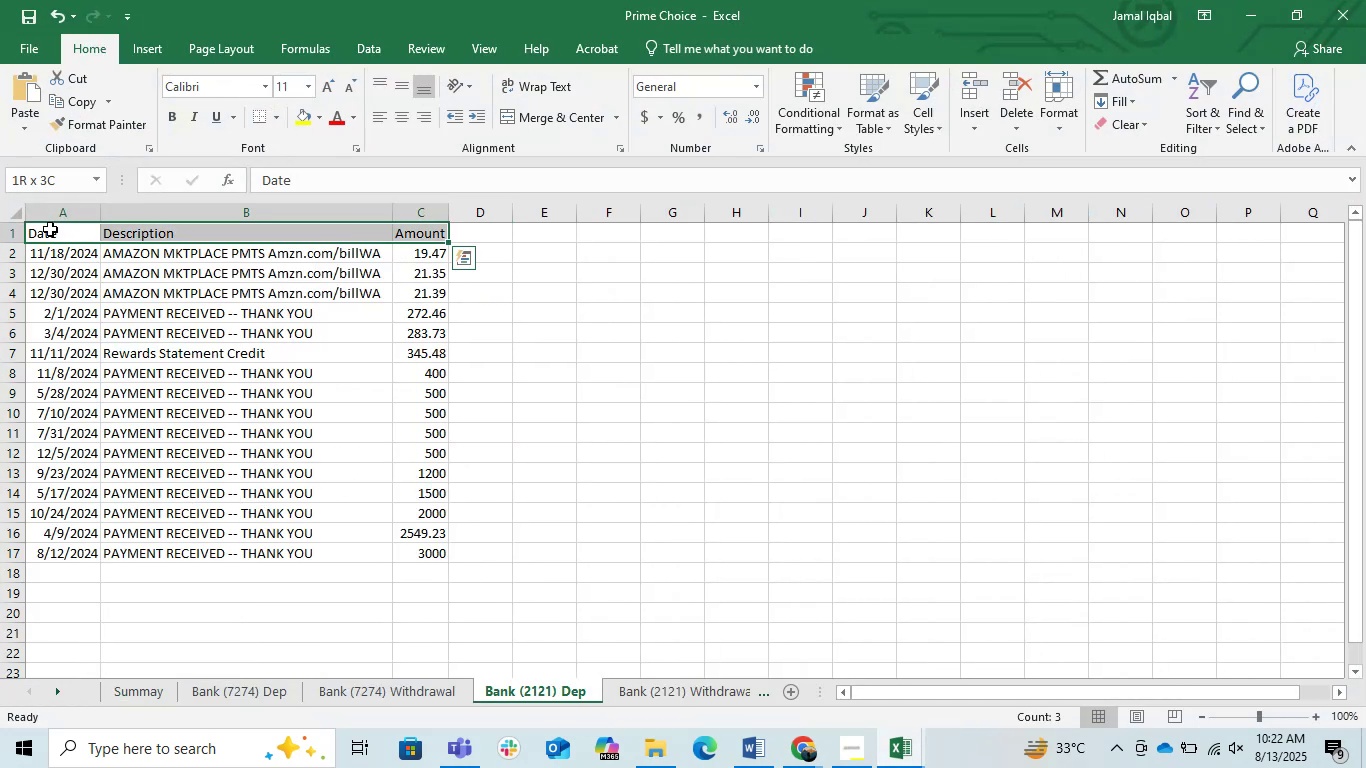 
key(Control+Shift+ArrowDown)
 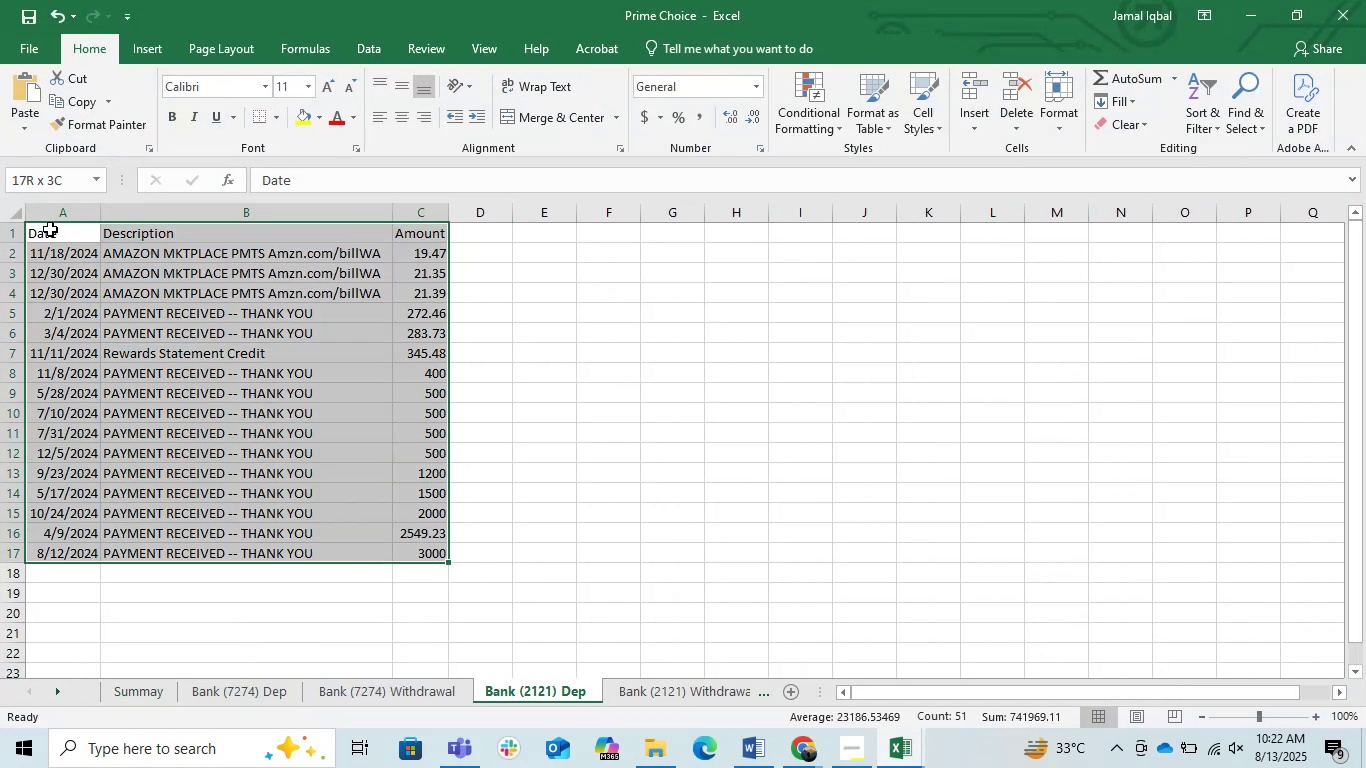 
key(Control+C)
 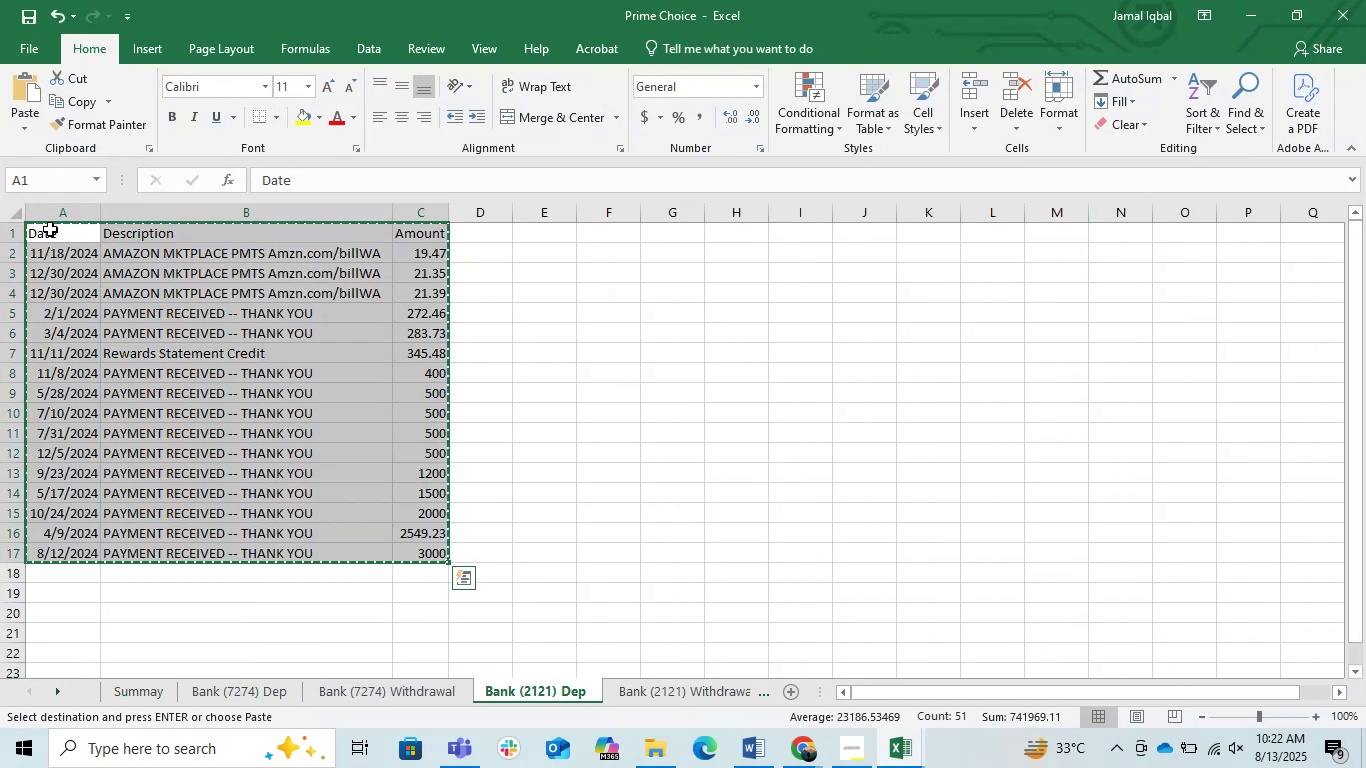 
key(Control+C)
 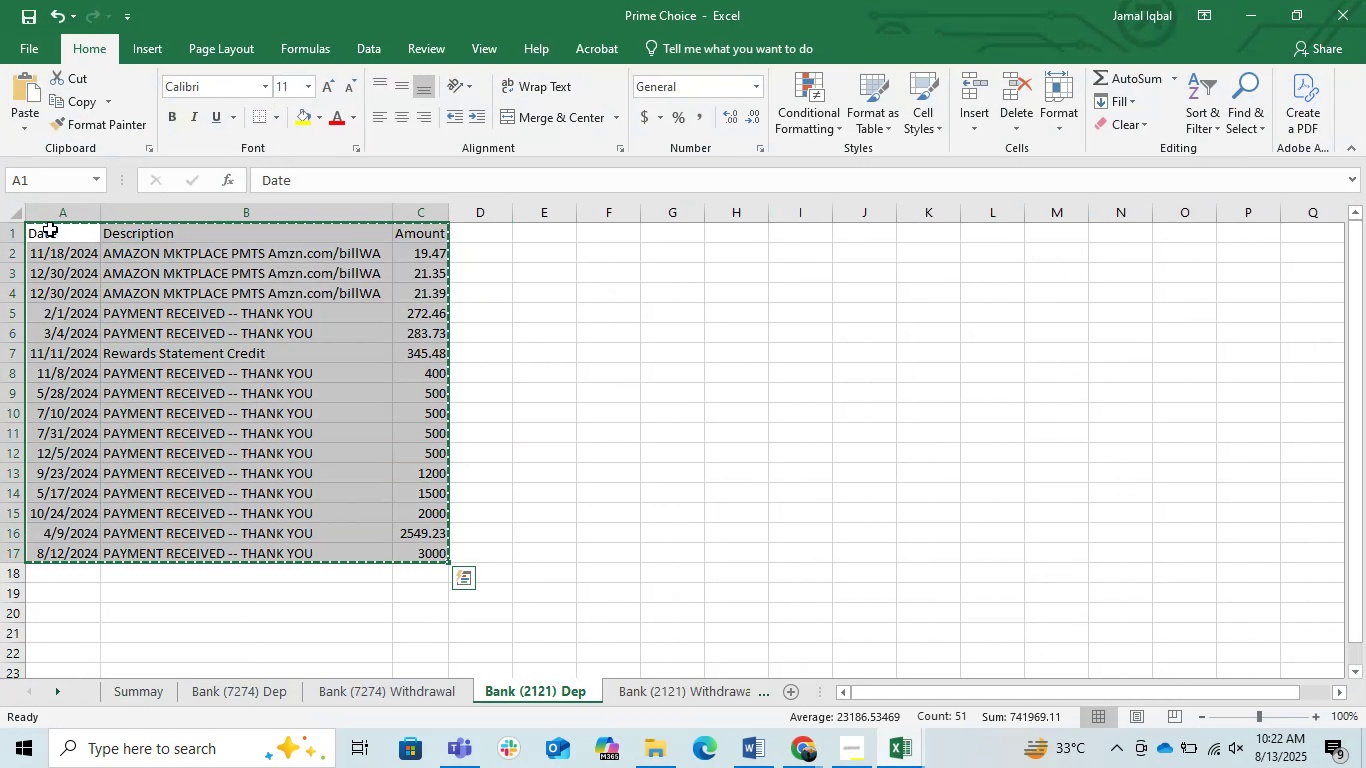 
key(Control+C)
 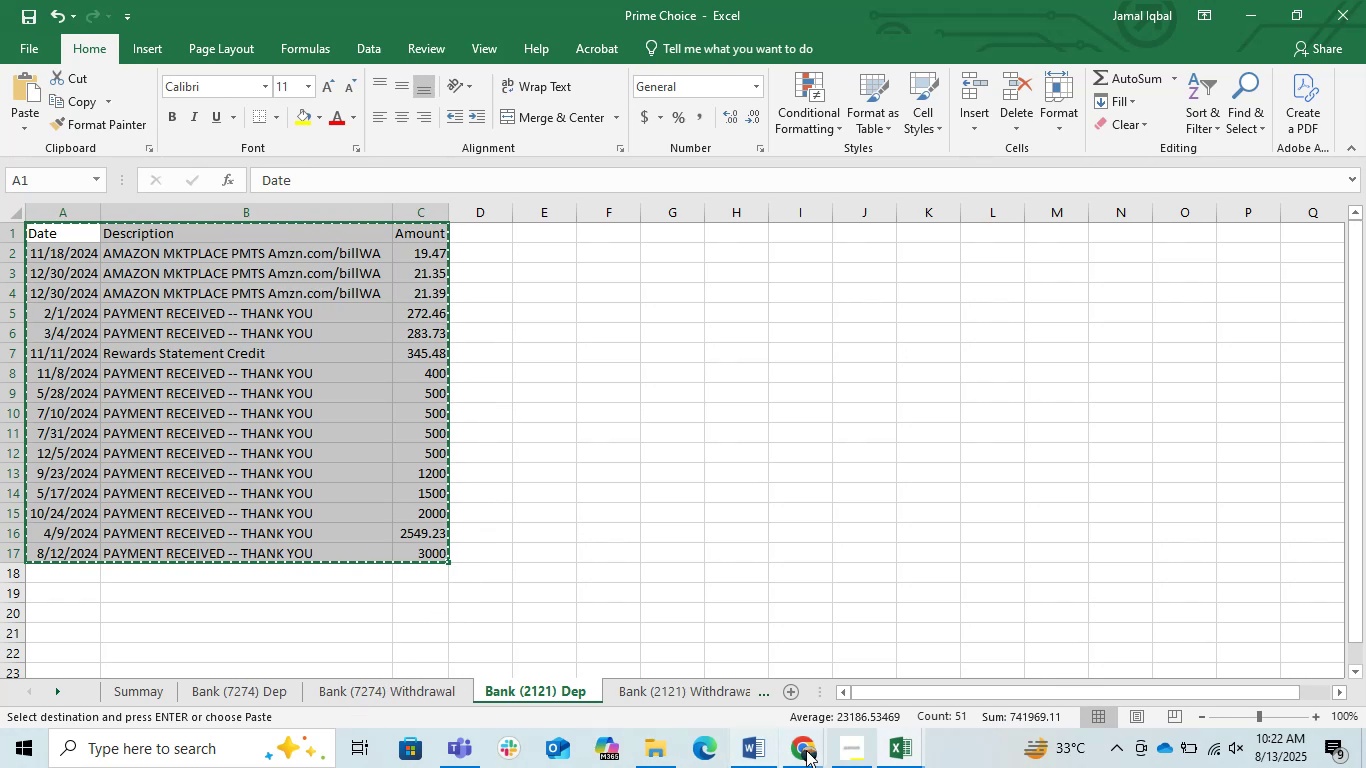 
left_click([885, 758])
 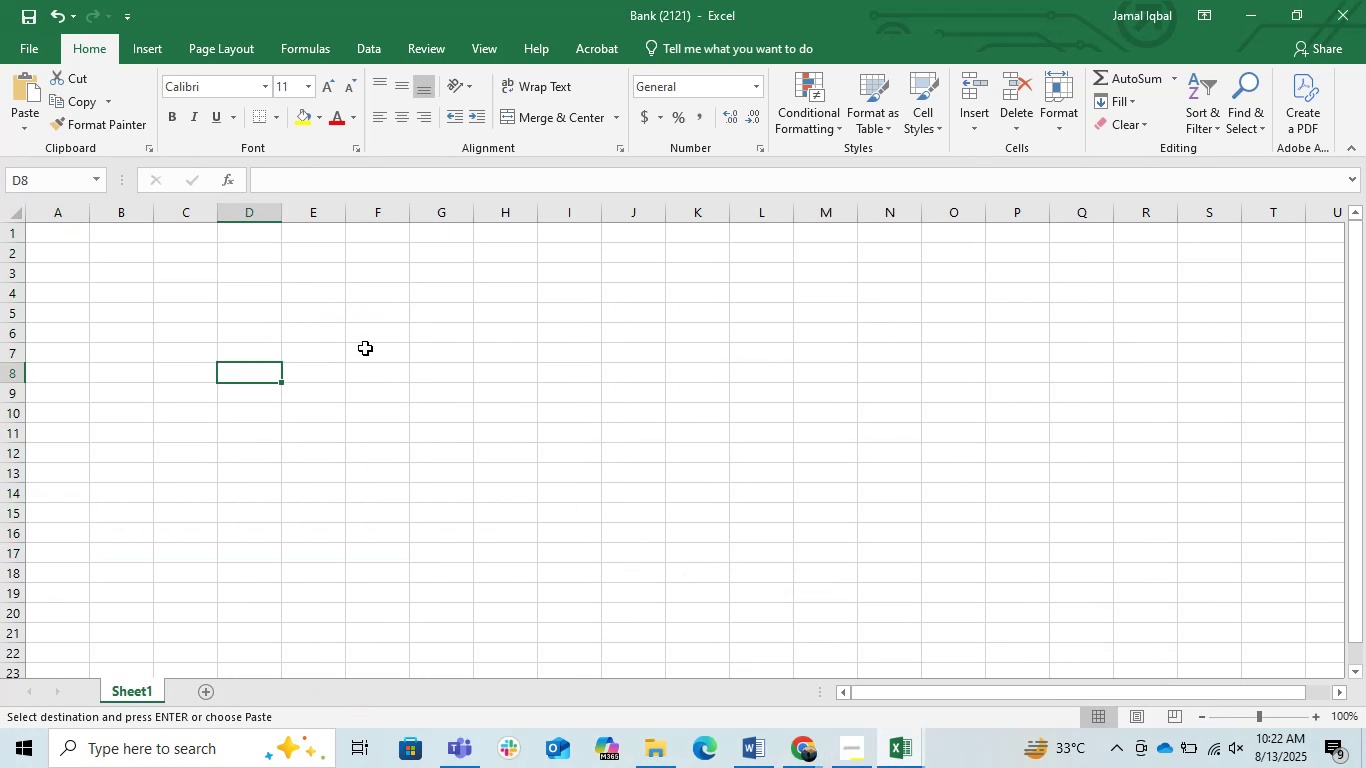 
key(Control+ArrowUp)
 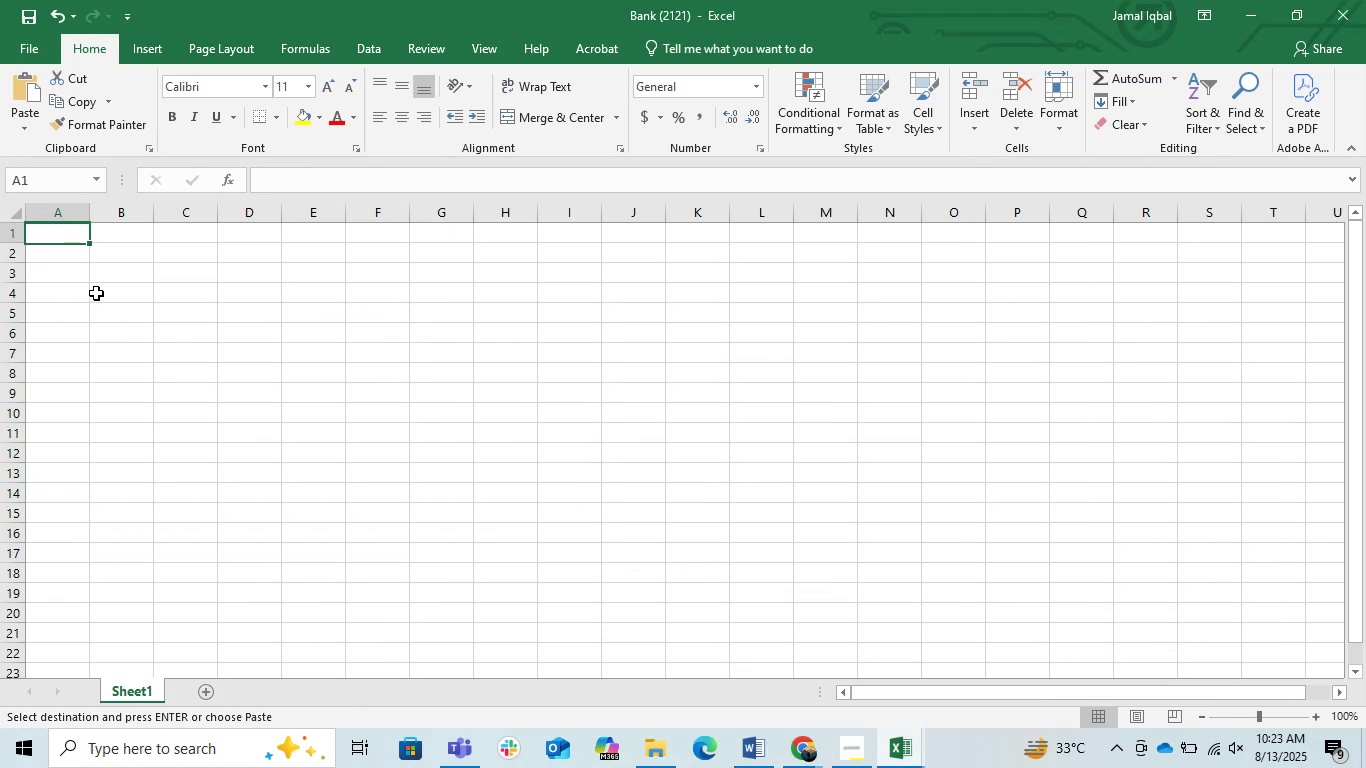 
key(Control+ControlLeft)
 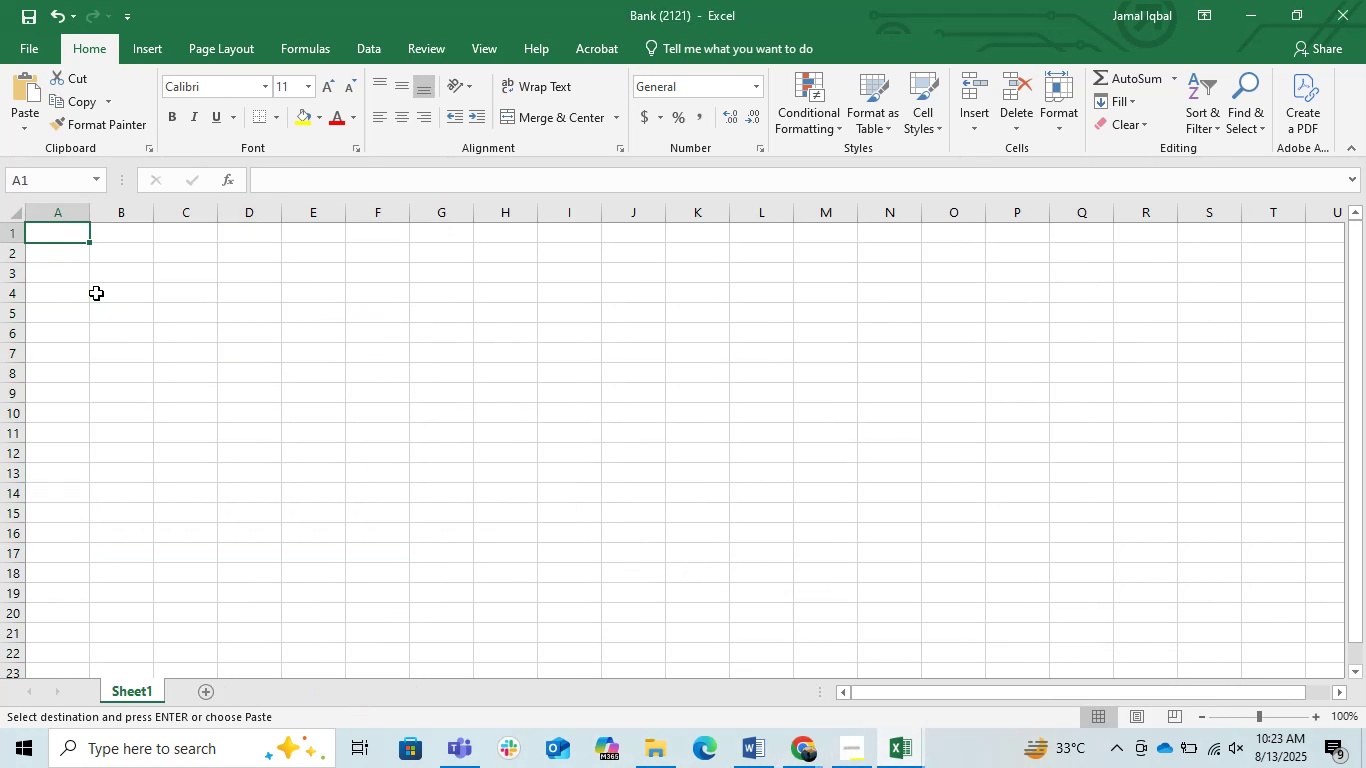 
key(Control+V)
 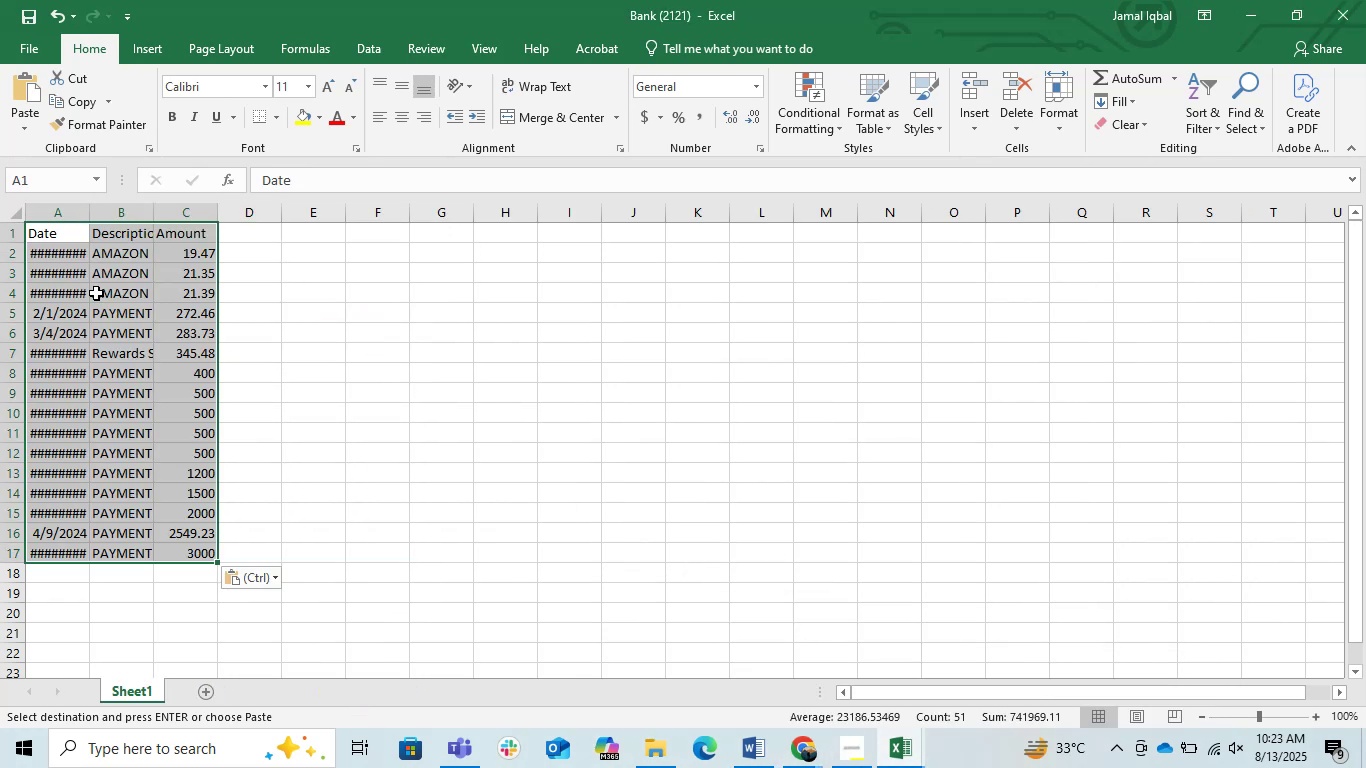 
key(Control+ArrowDown)
 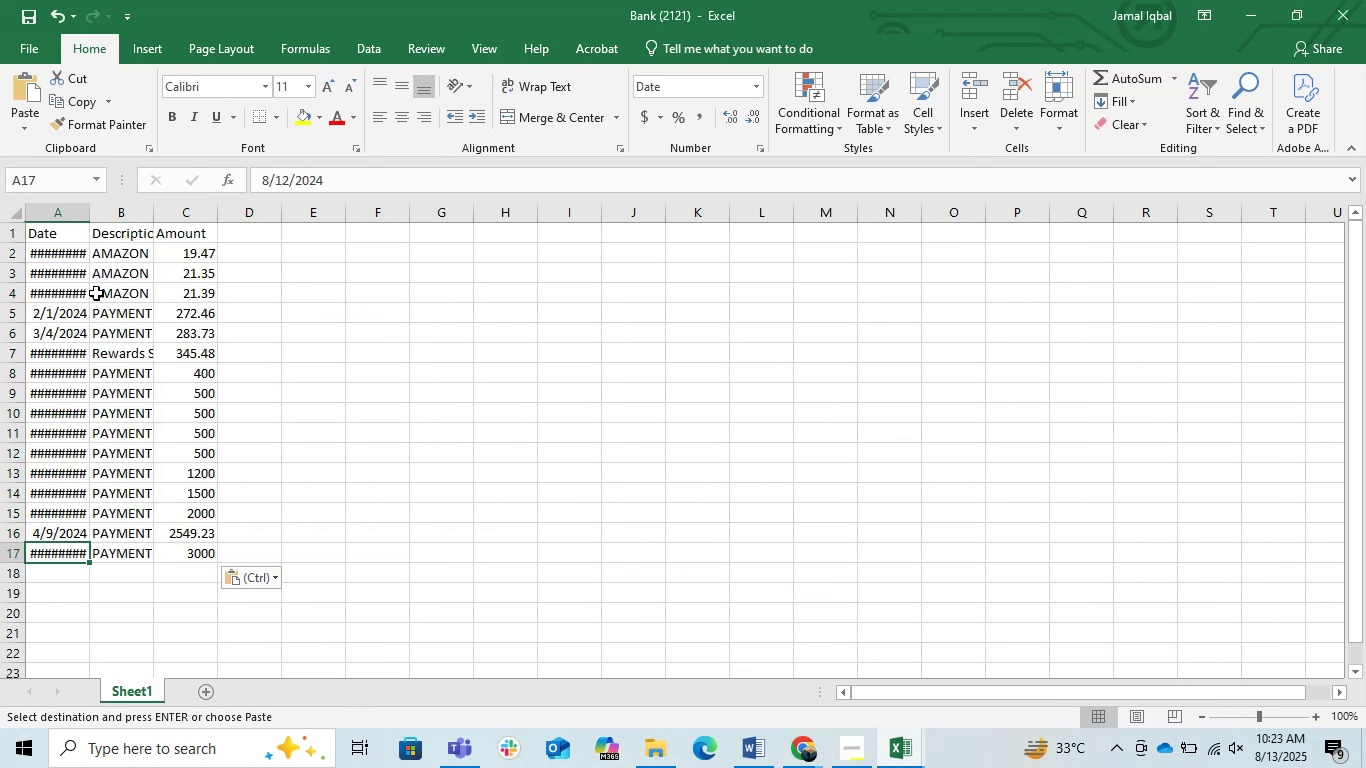 
key(ArrowDown)
 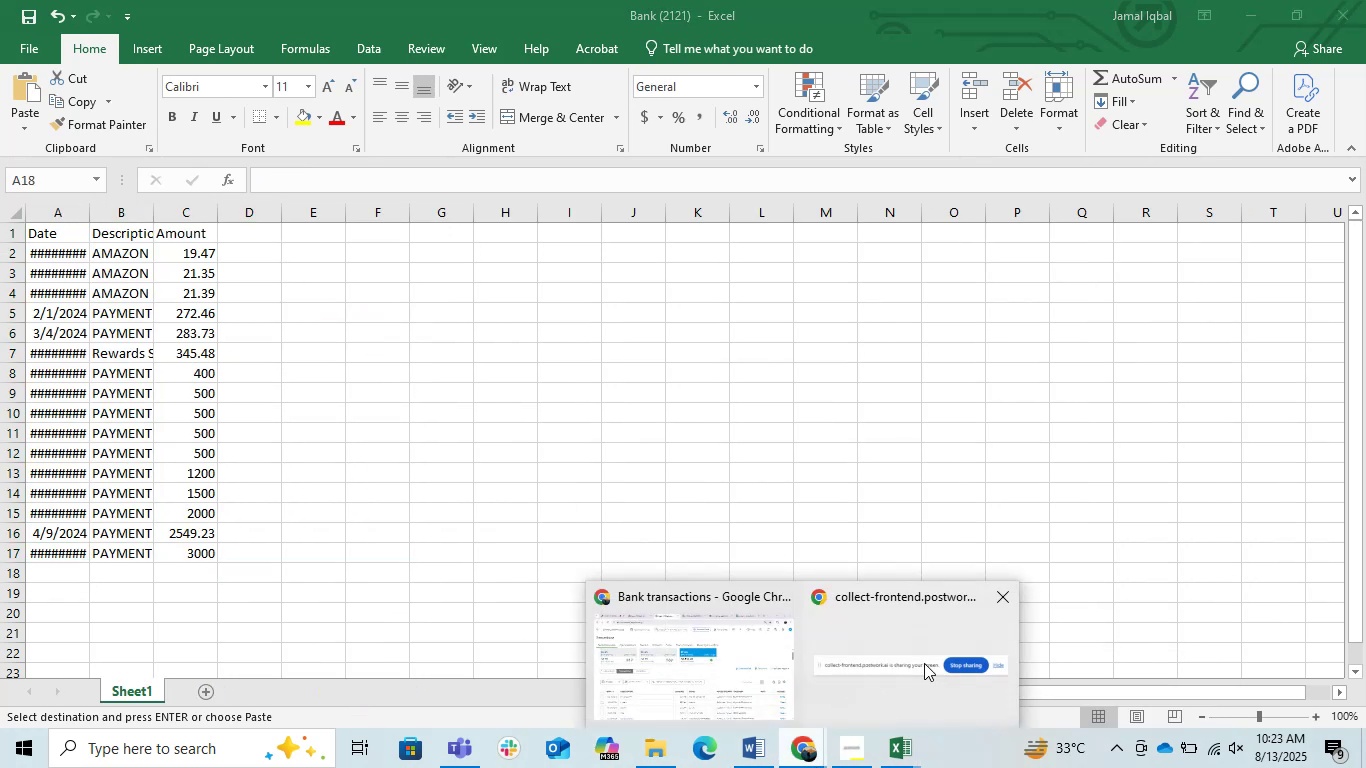 
left_click([917, 743])
 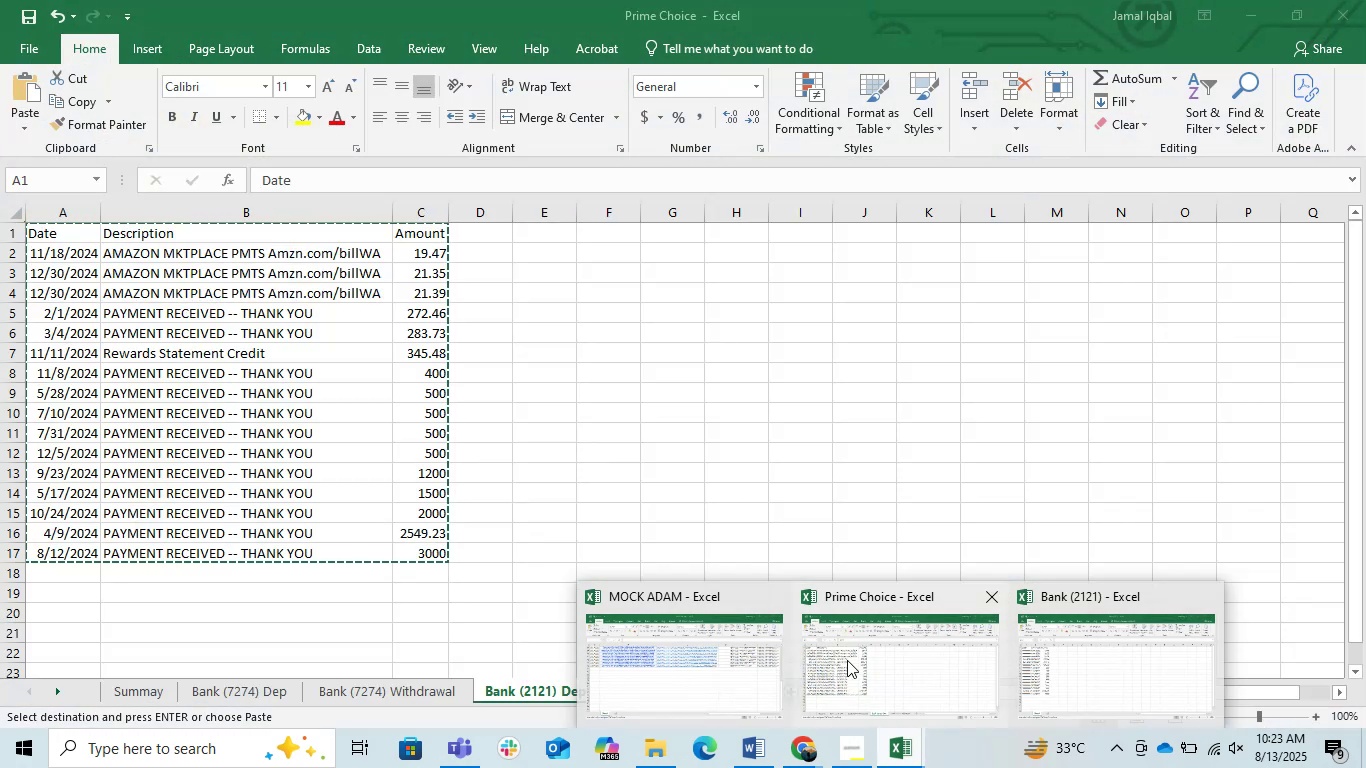 
left_click([929, 667])
 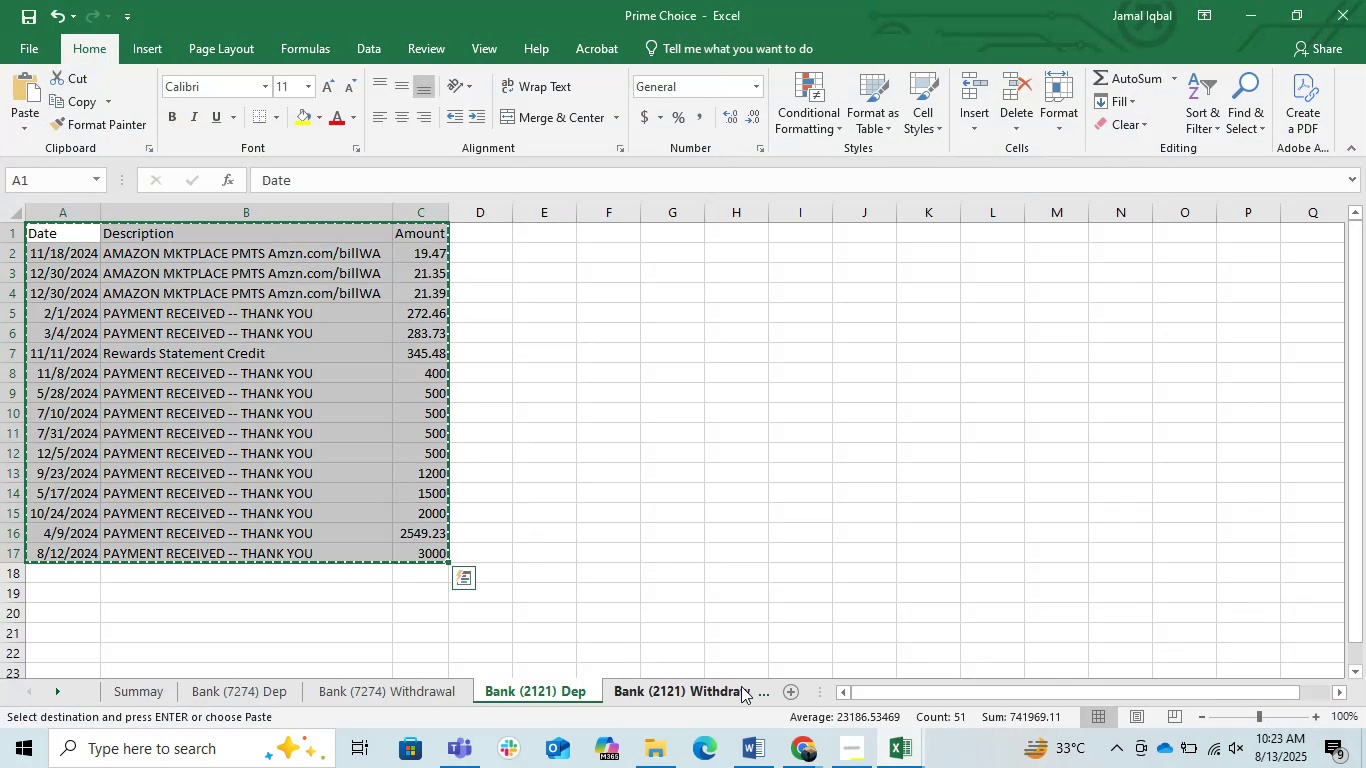 
left_click([741, 686])
 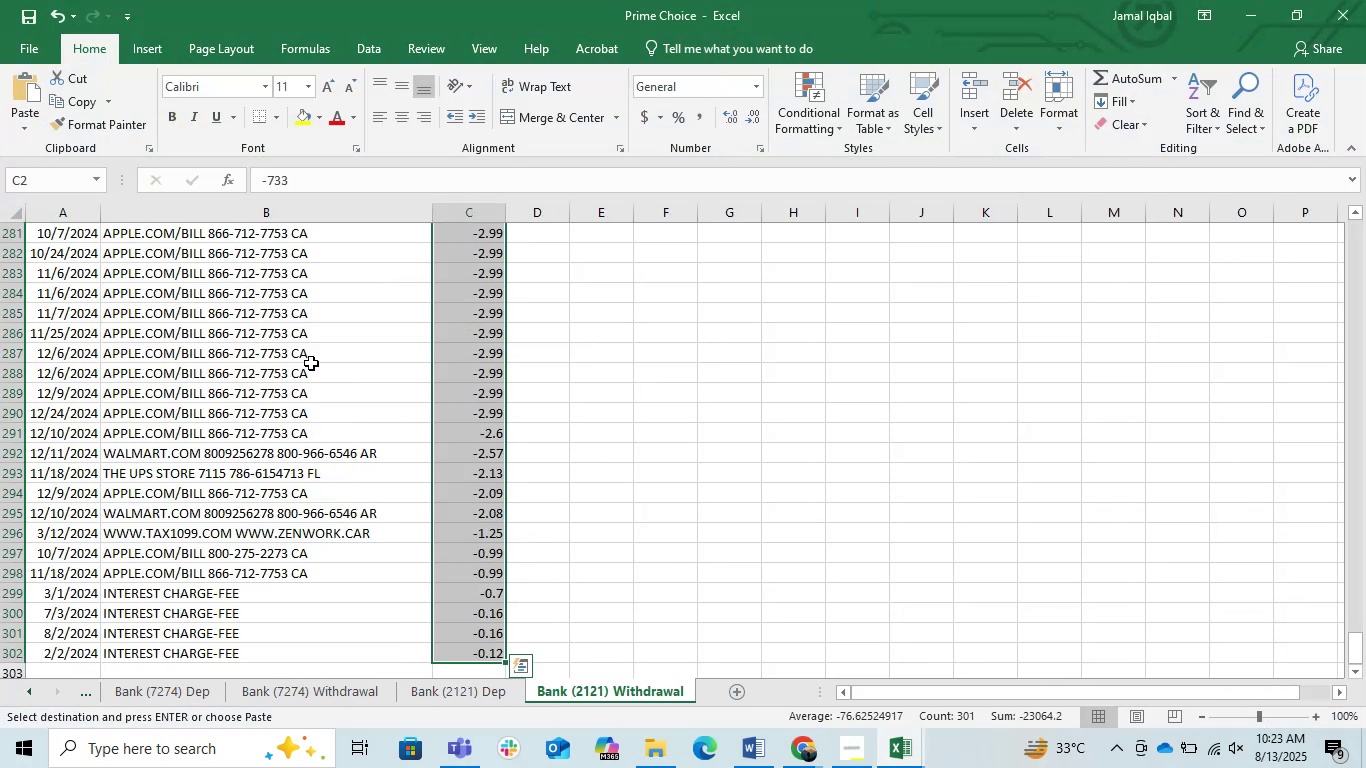 
scroll: coordinate [397, 460], scroll_direction: up, amount: 16.0
 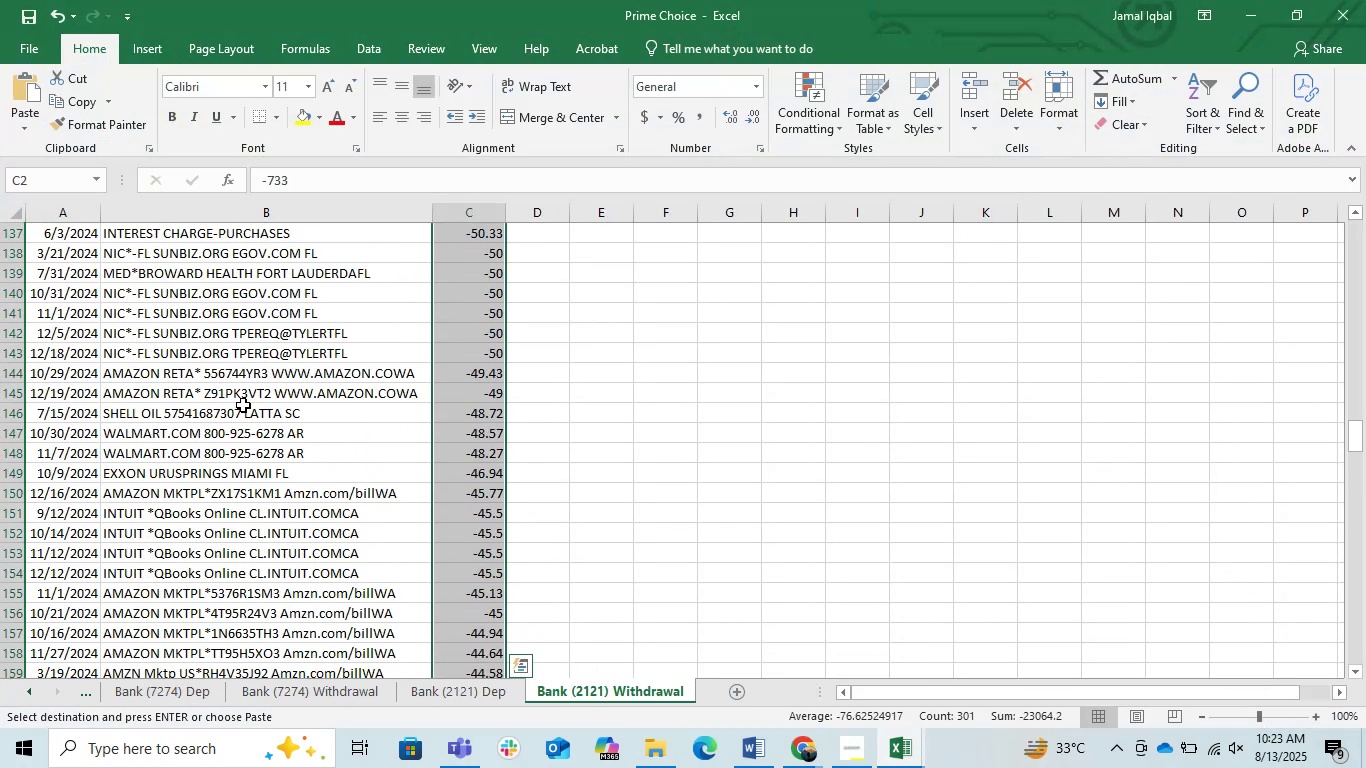 
left_click([224, 403])
 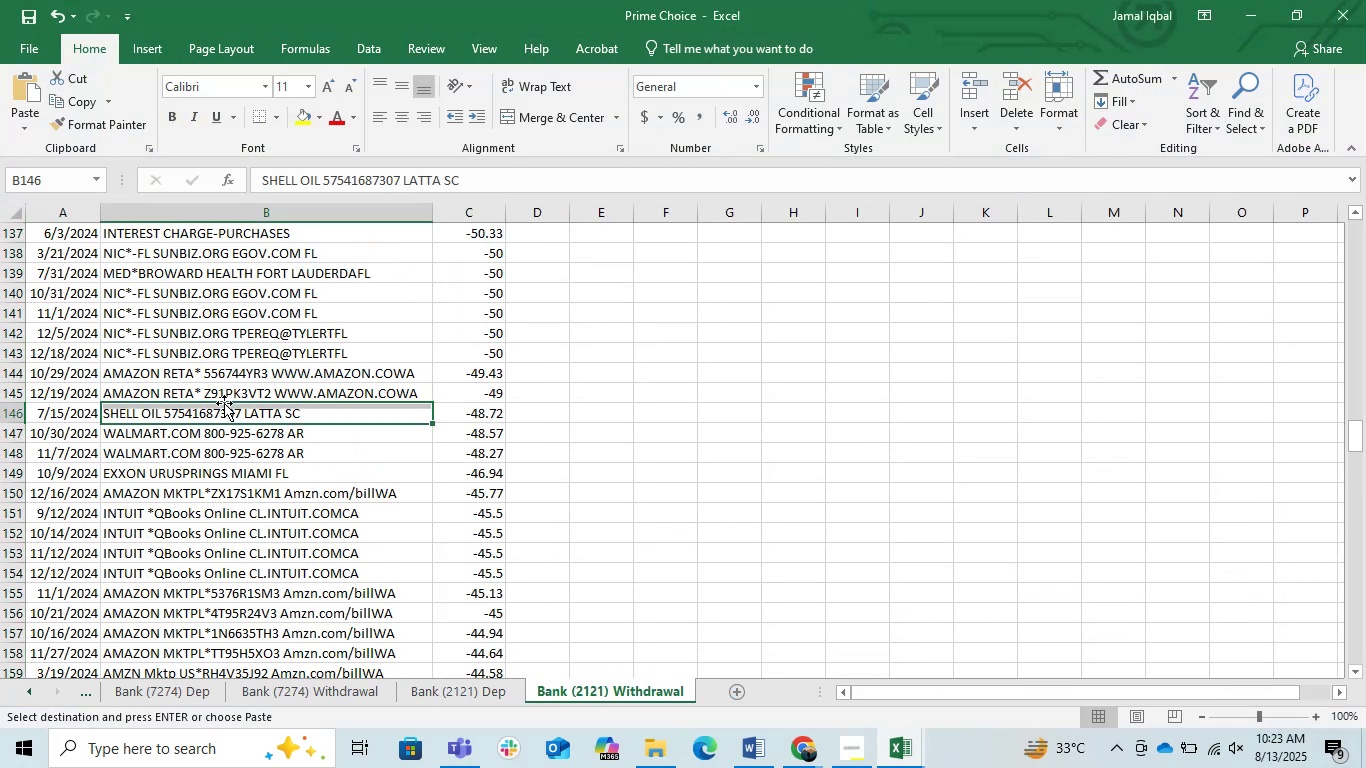 
key(Control+ArrowUp)
 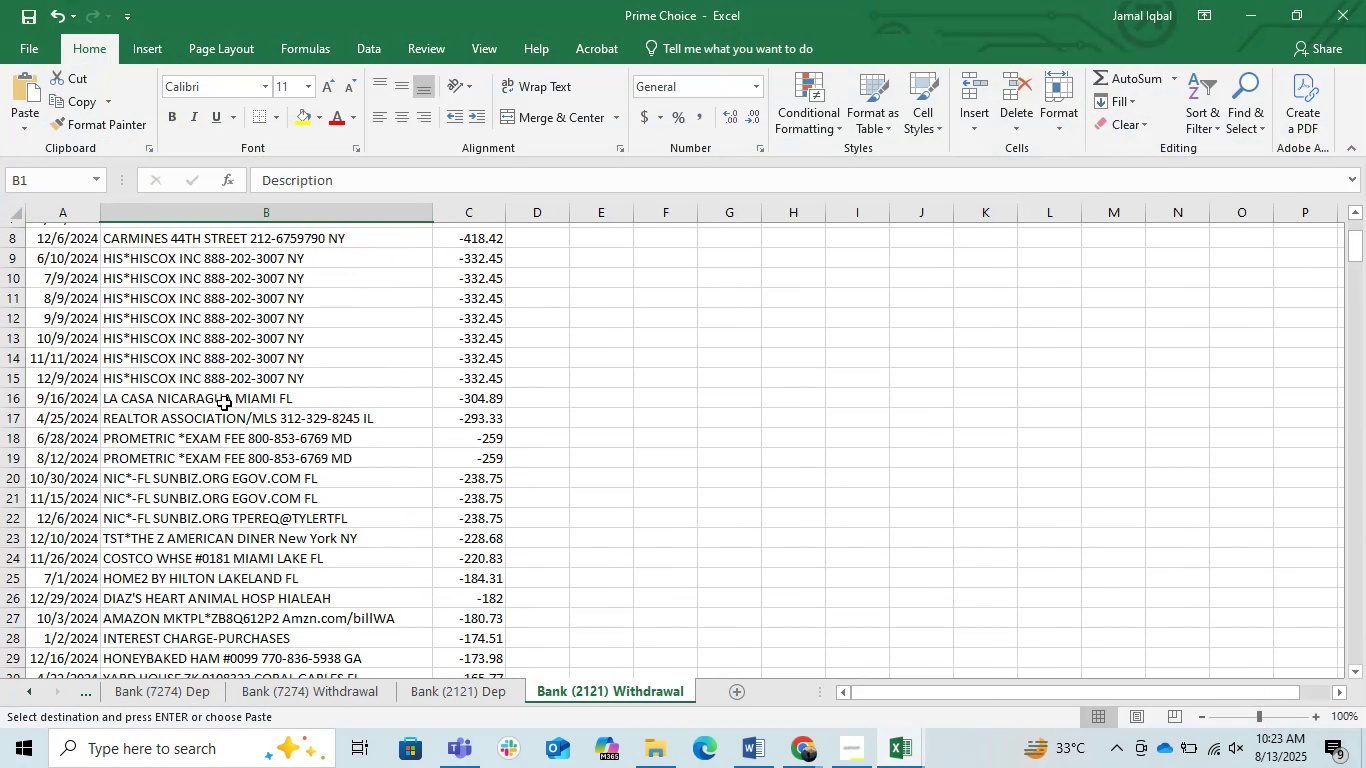 
key(ArrowLeft)
 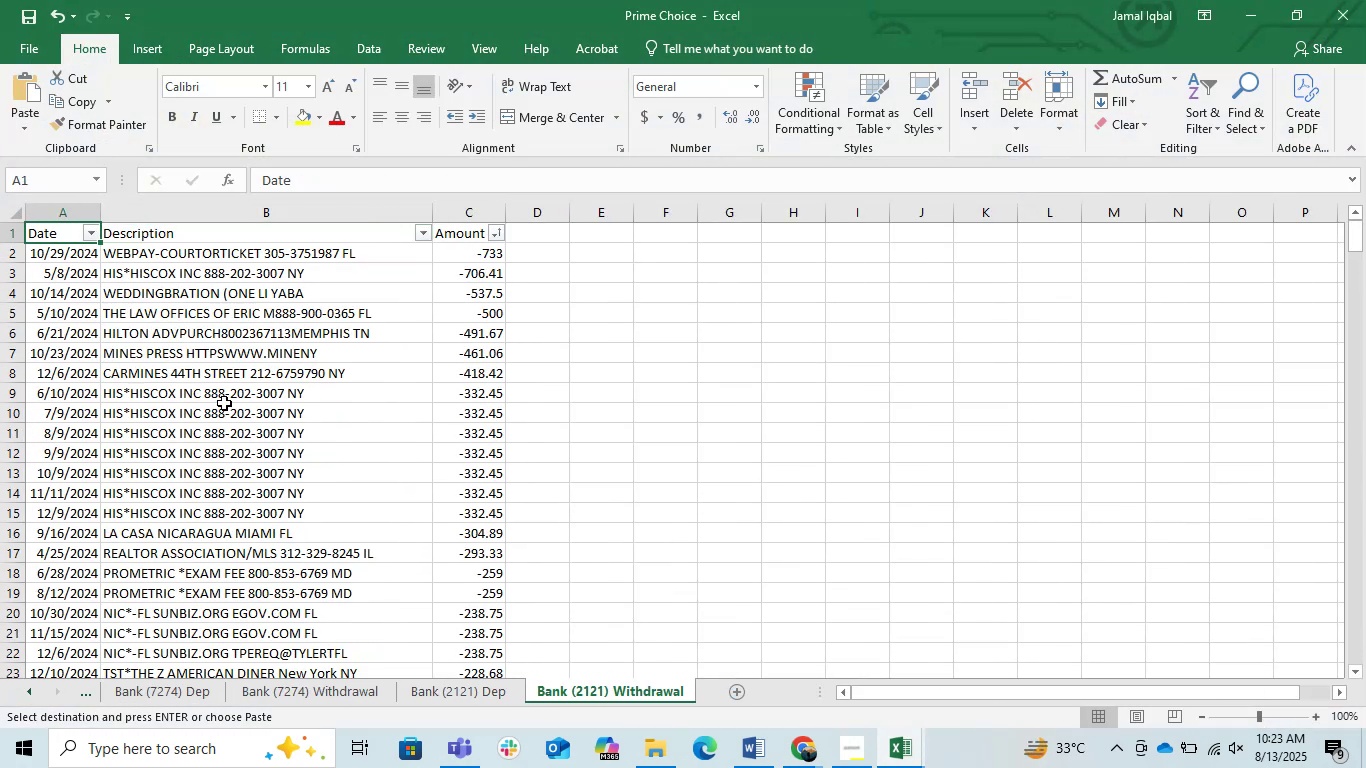 
key(ArrowDown)
 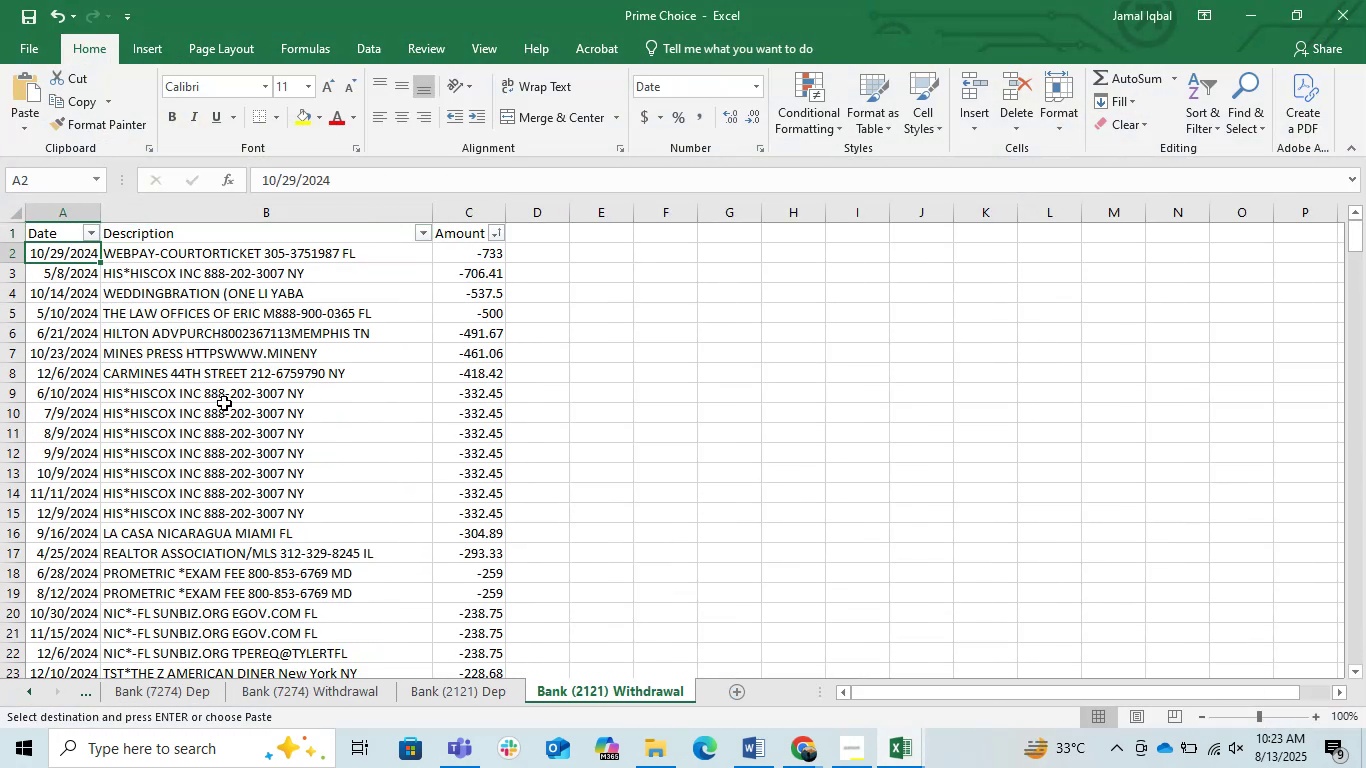 
key(Shift+ArrowDown)
 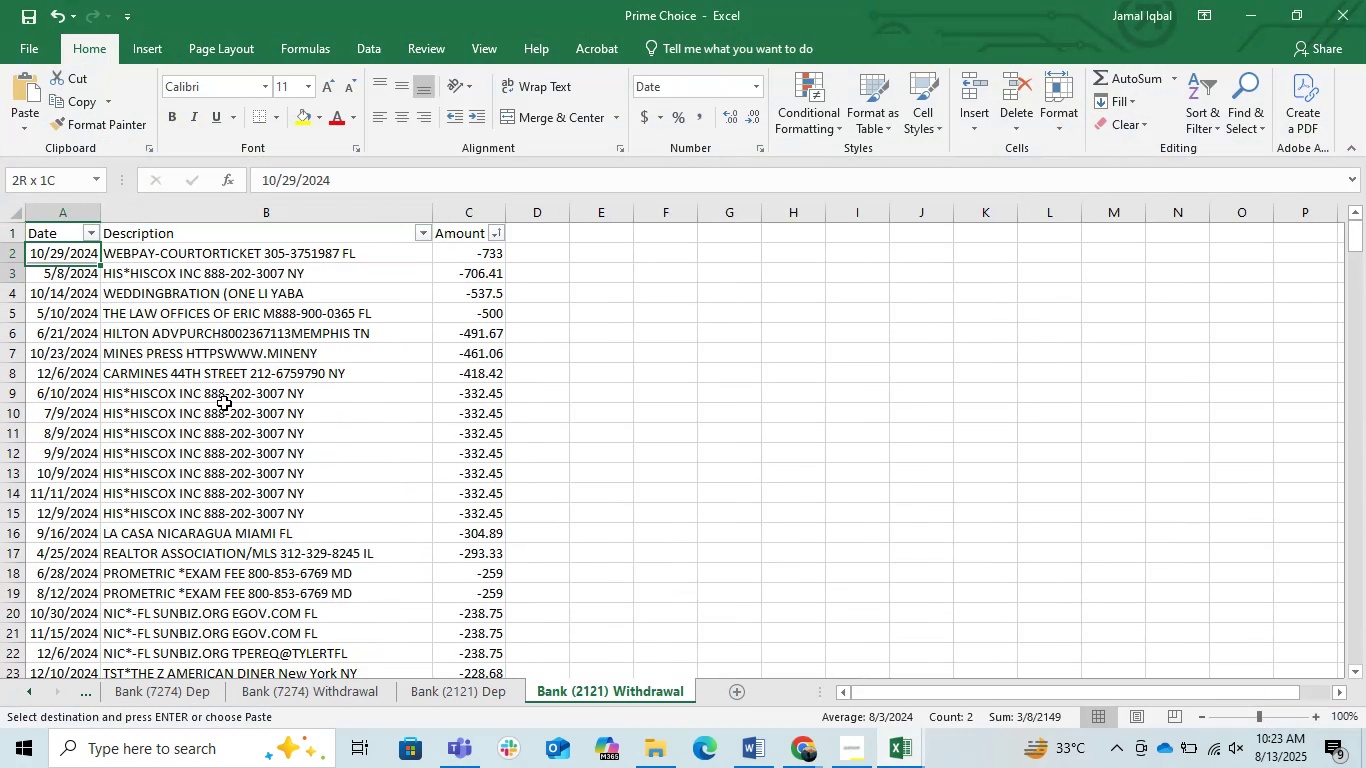 
key(Shift+ArrowDown)
 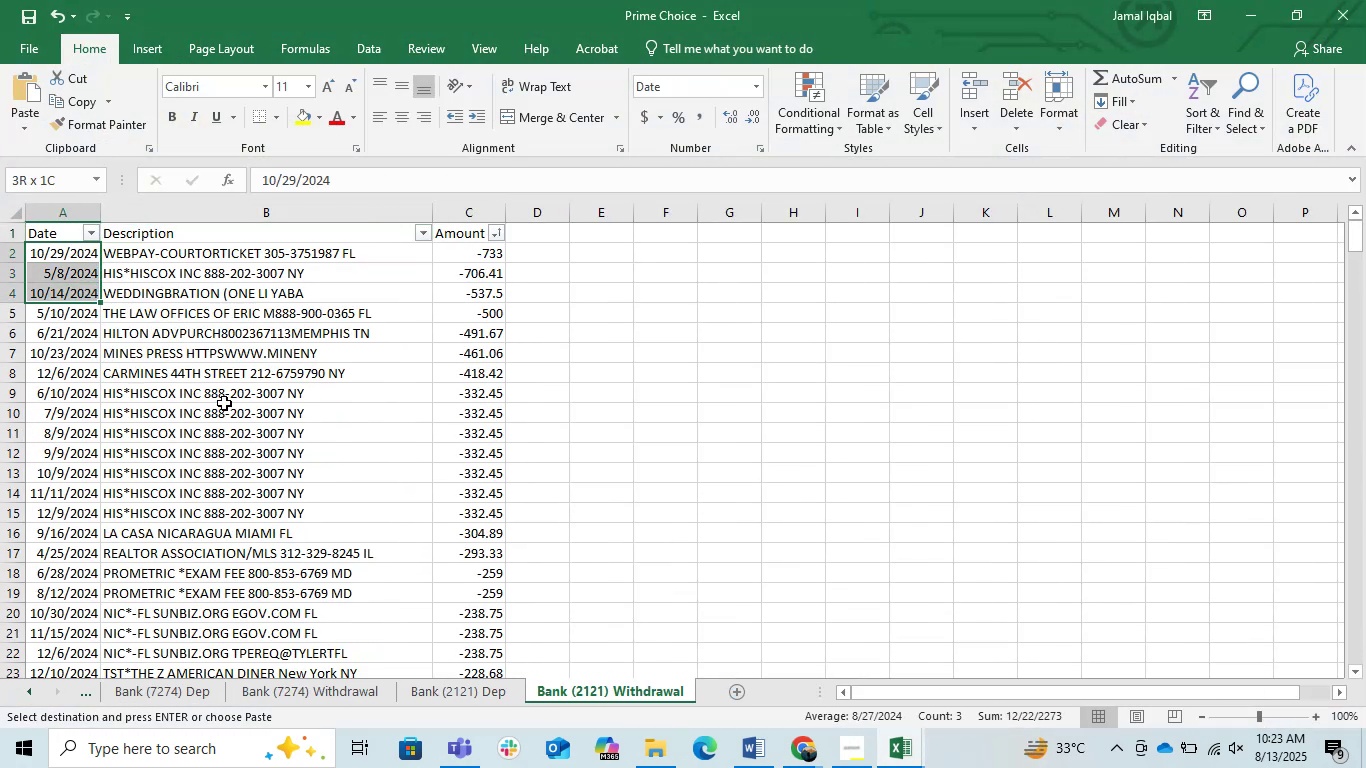 
key(Shift+ArrowRight)
 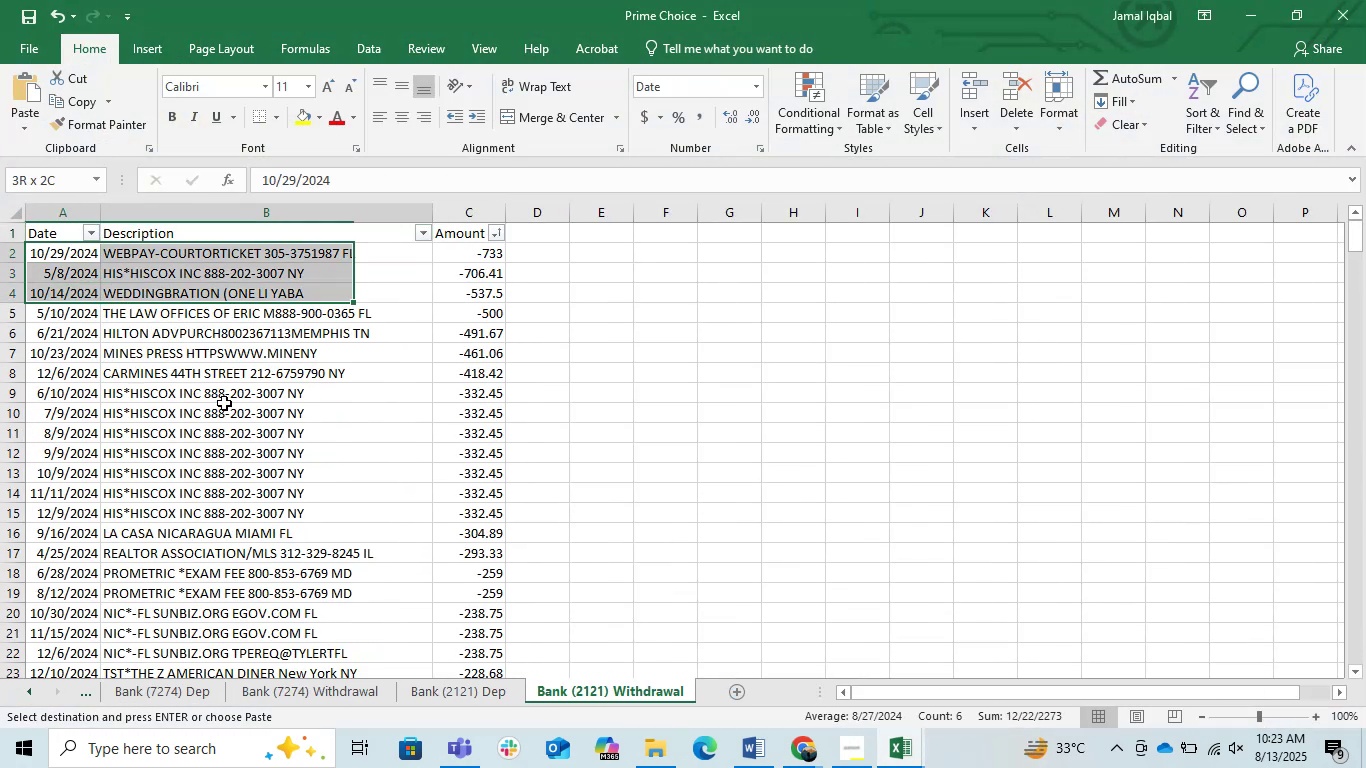 
key(Shift+ArrowRight)
 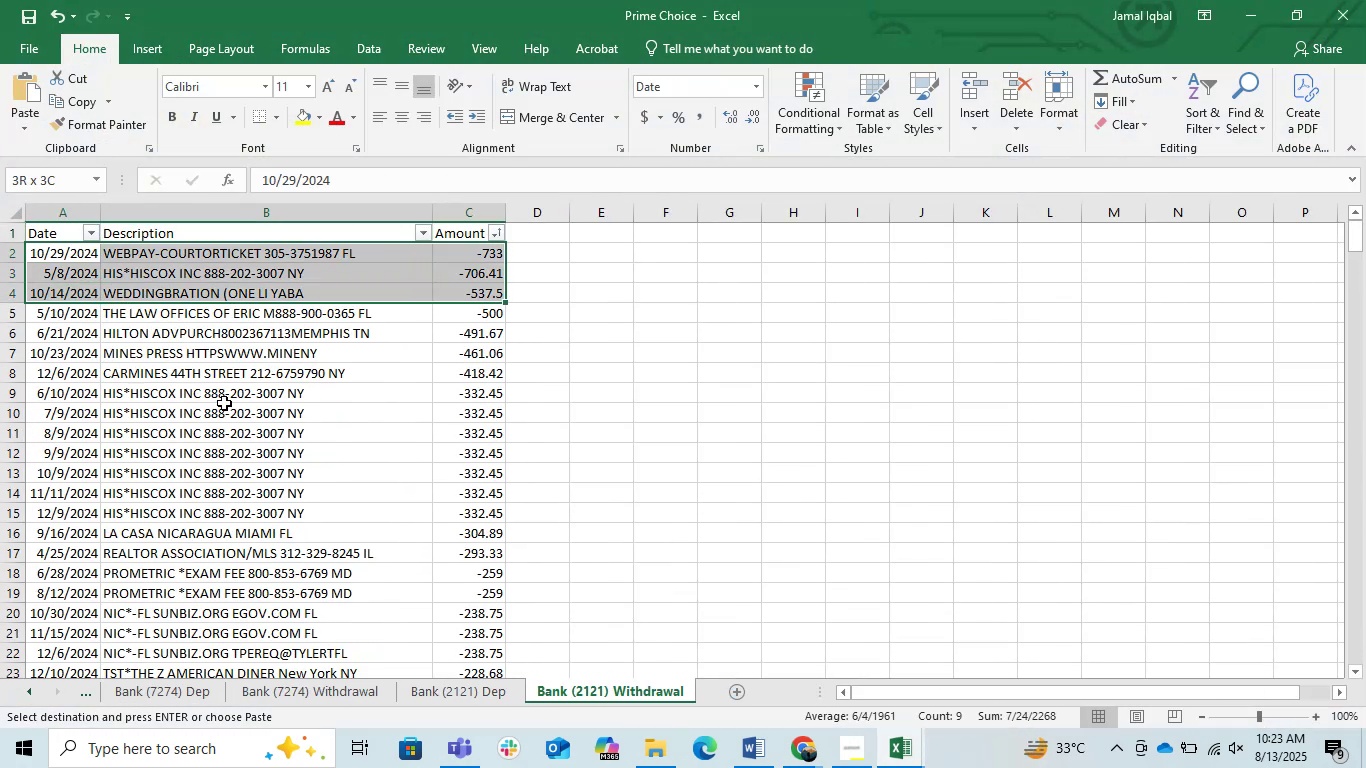 
key(Control+Shift+ArrowDown)
 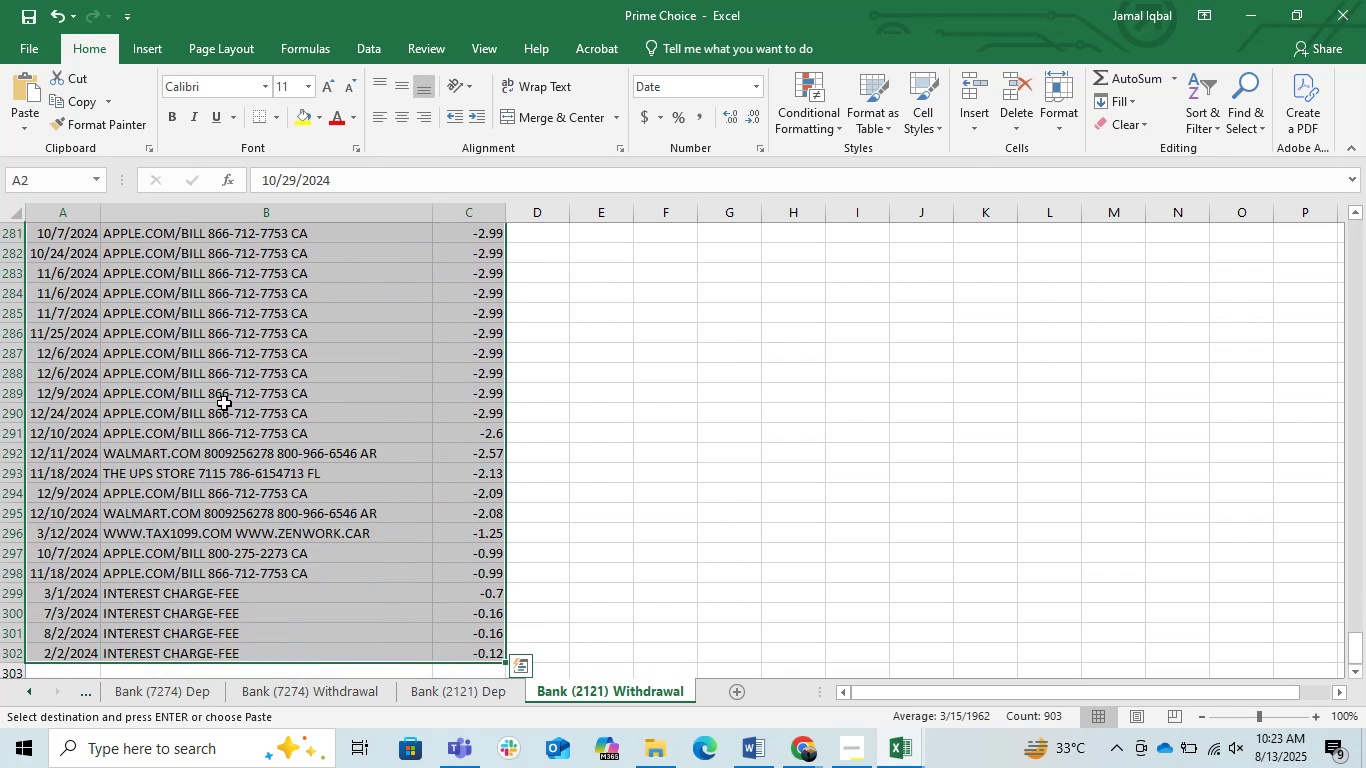 
key(Control+C)
 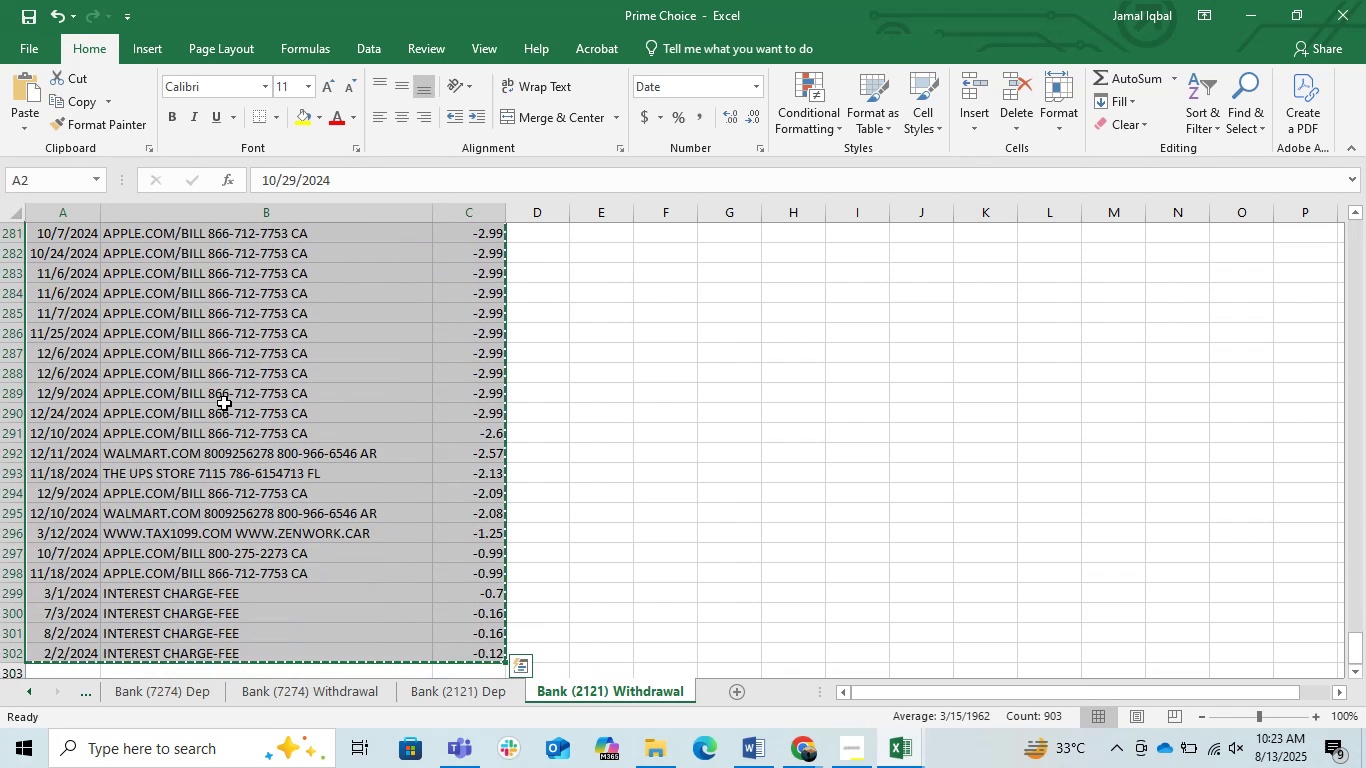 
key(Control+C)
 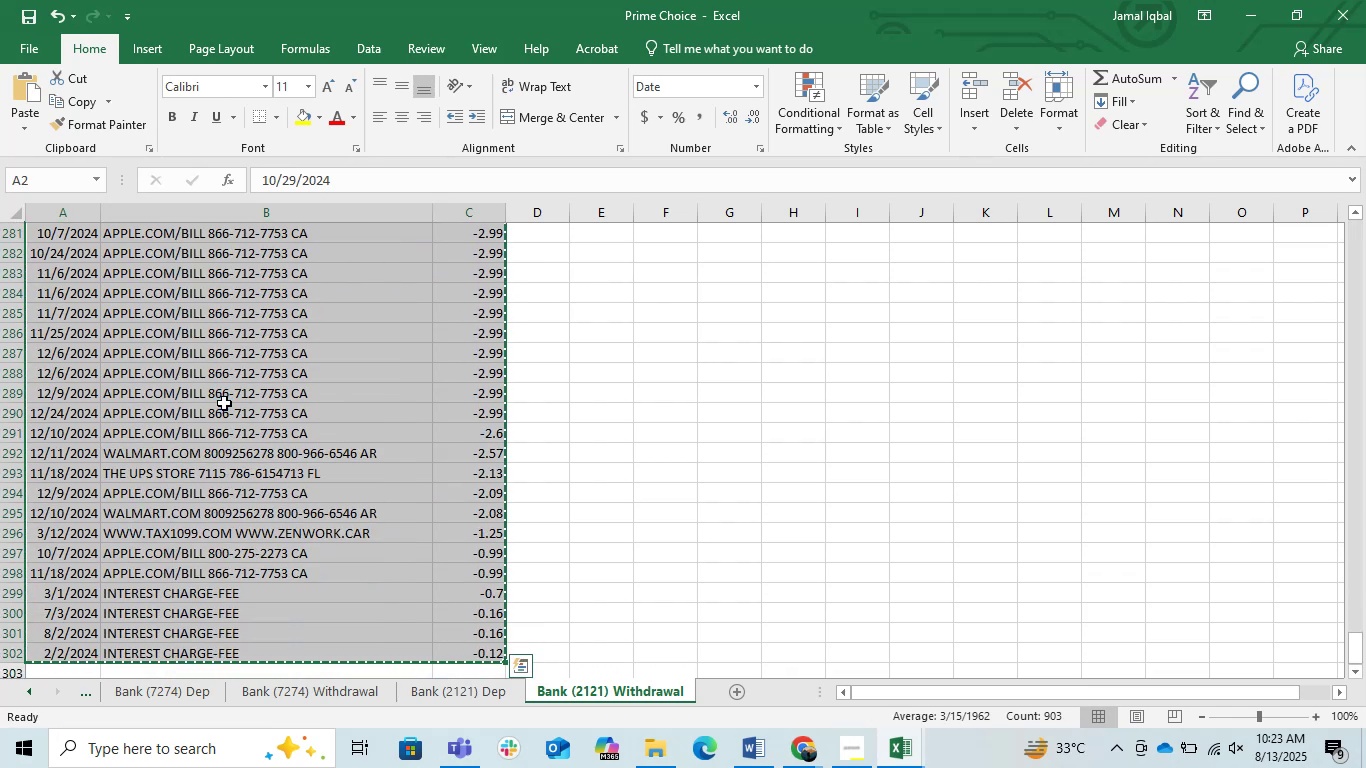 
key(Control+C)
 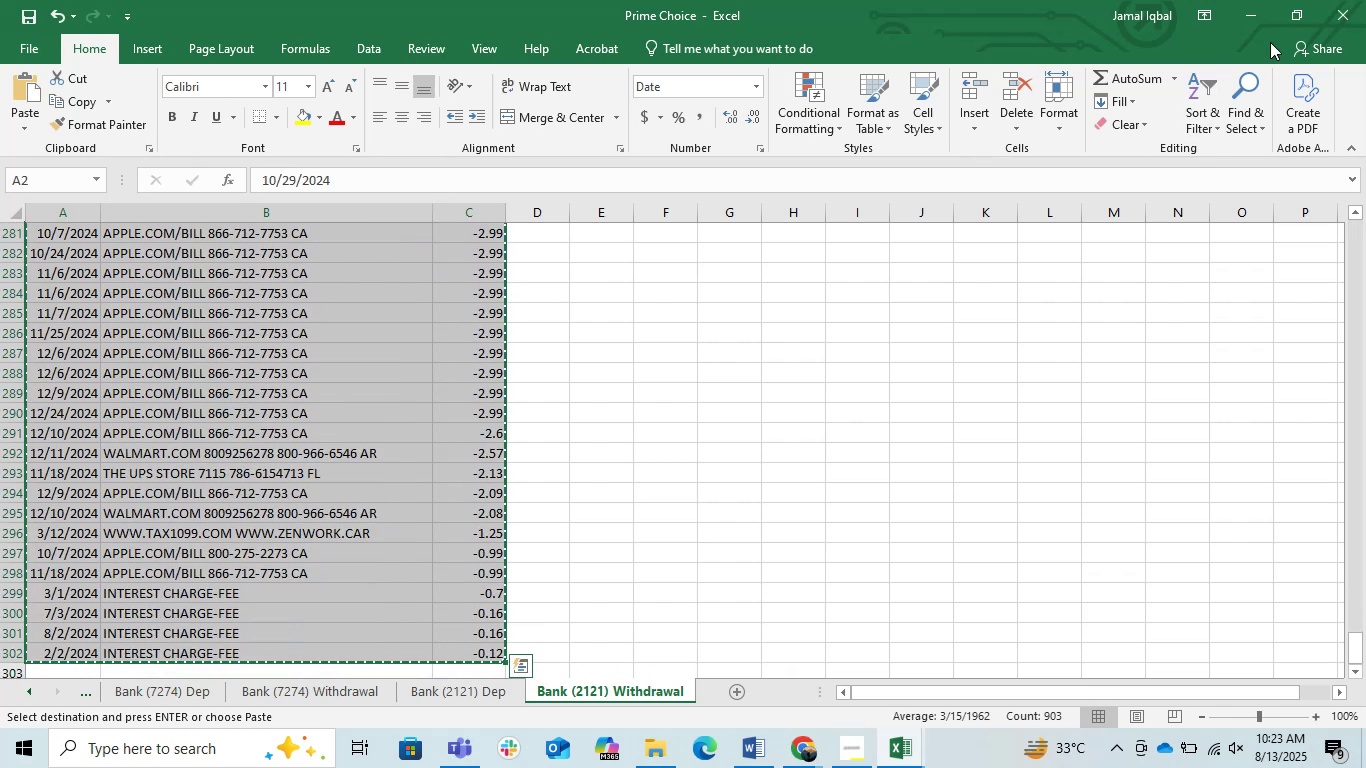 
left_click([1262, 10])
 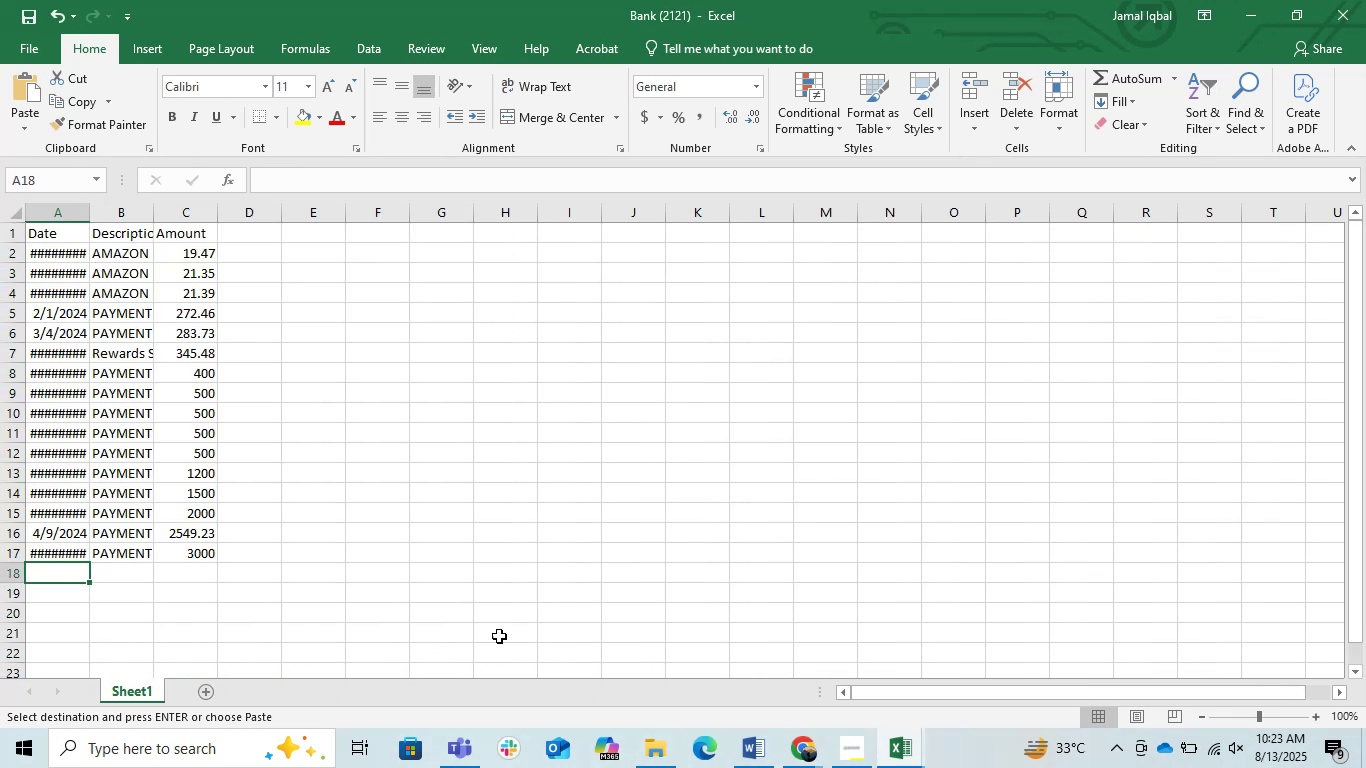 
key(Control+V)
 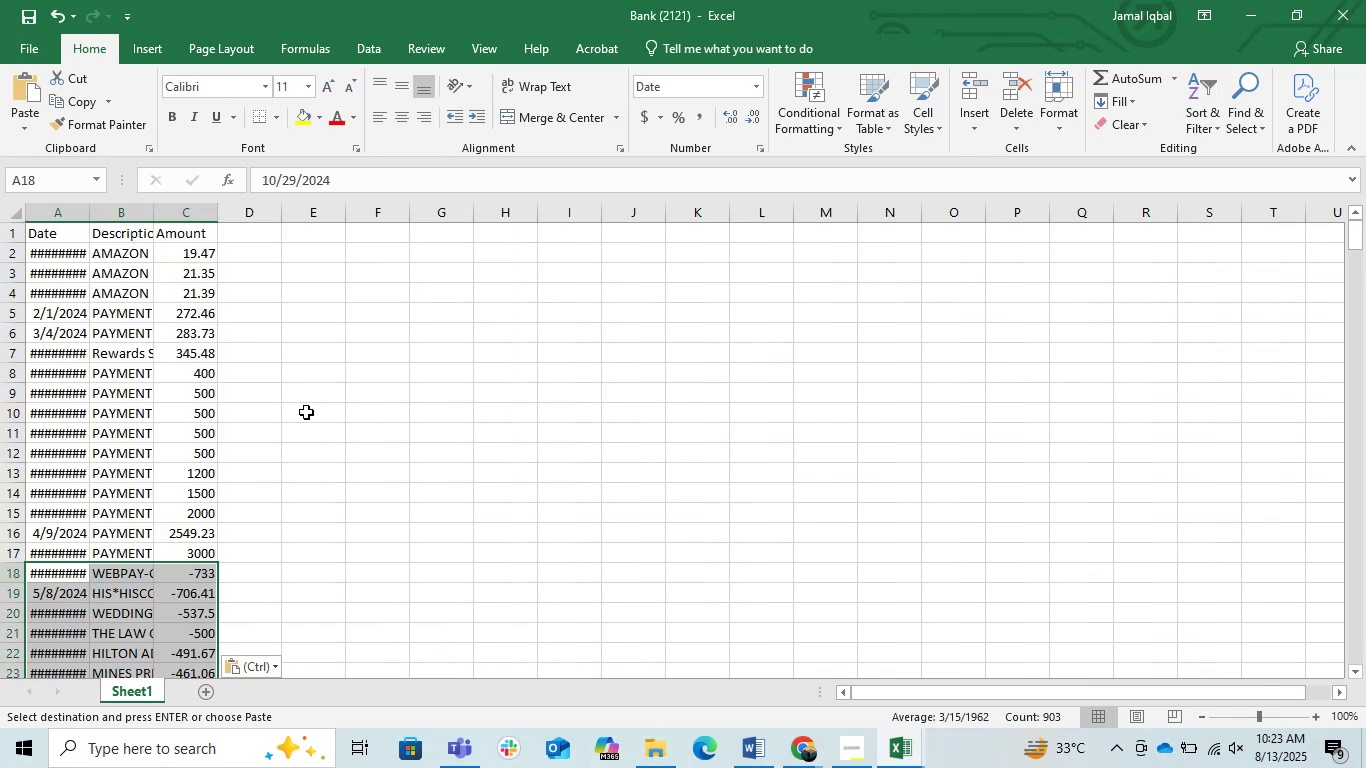 
left_click([197, 425])
 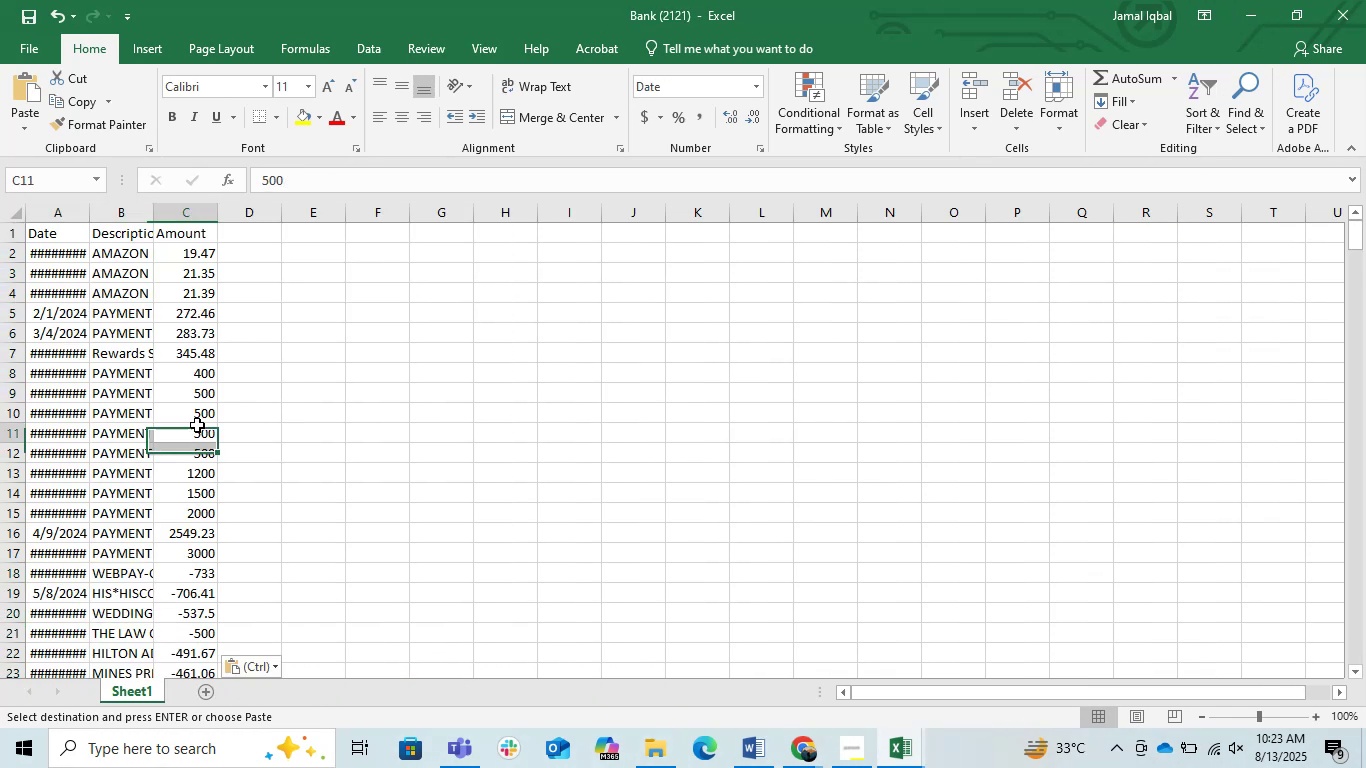 
key(Control+Space)
 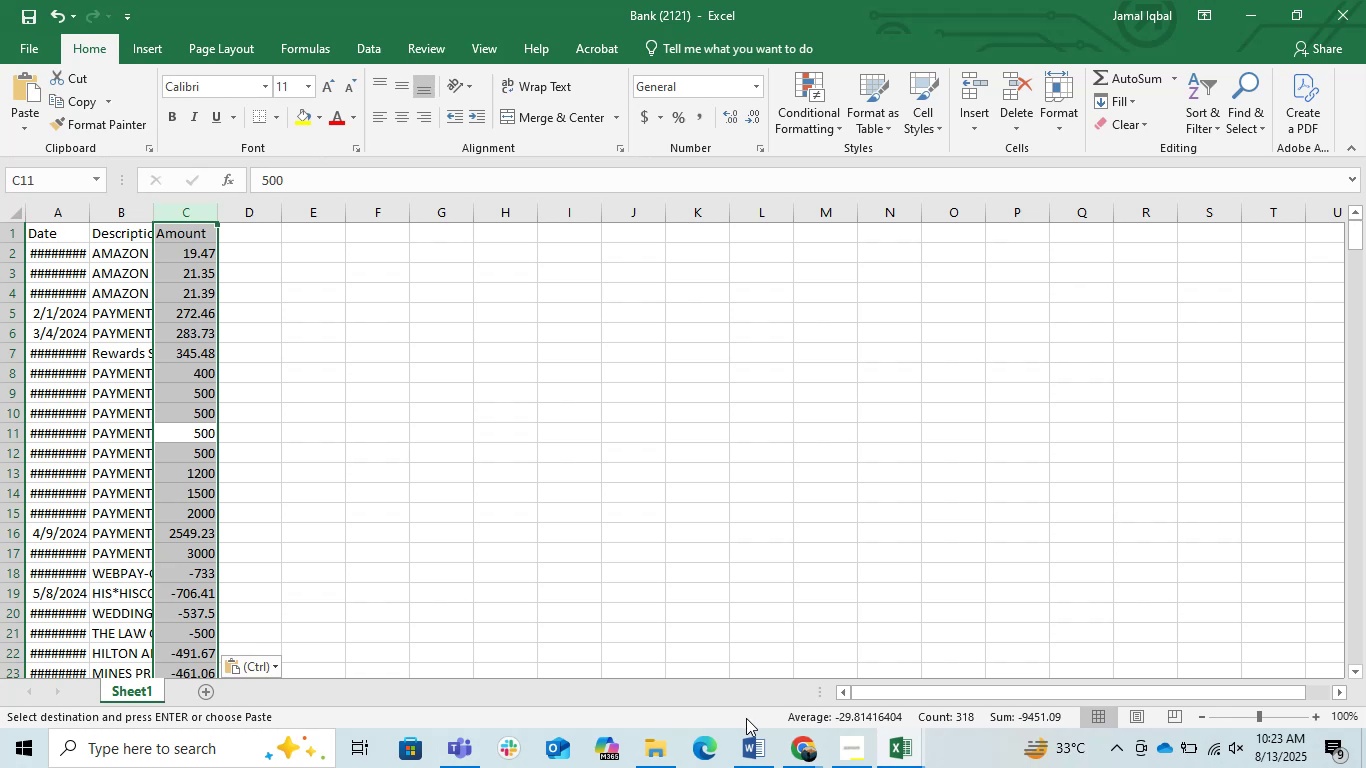 
wait(6.04)
 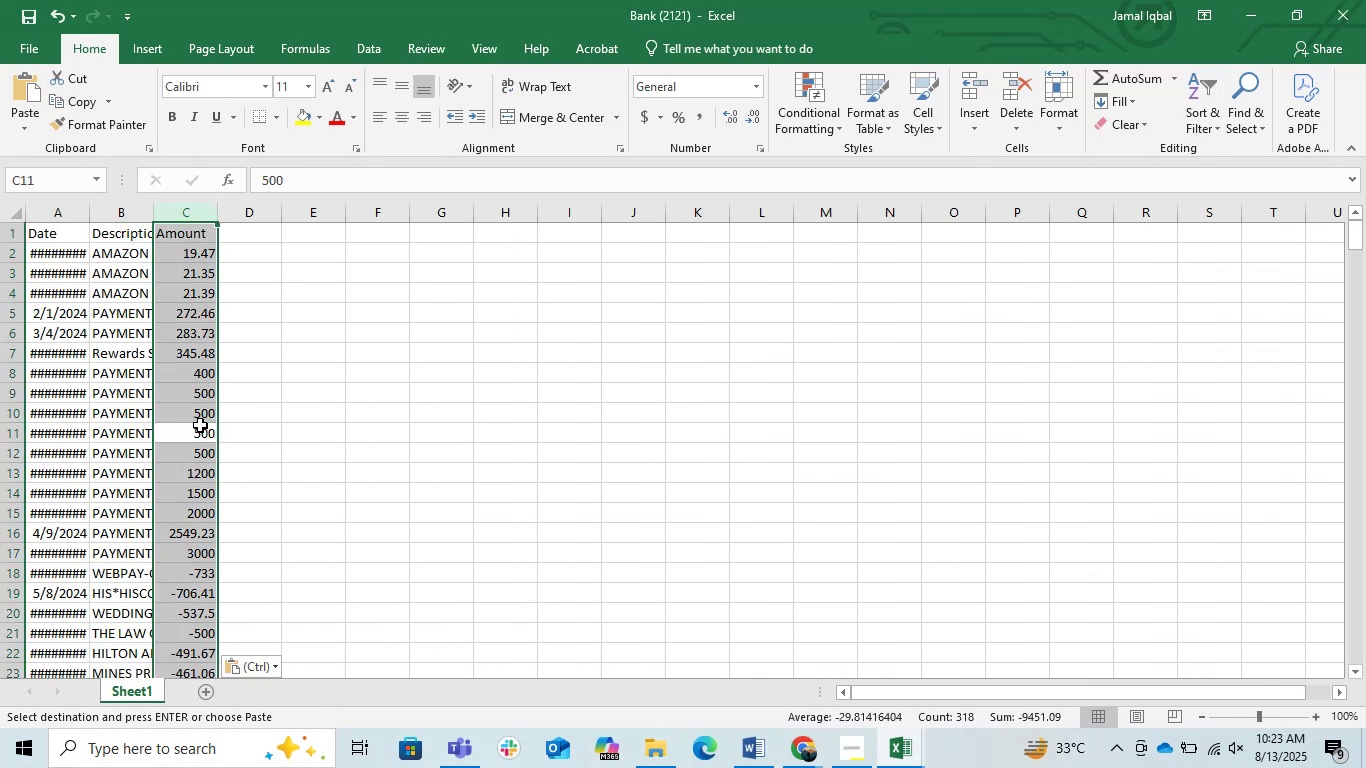 
left_click([905, 747])
 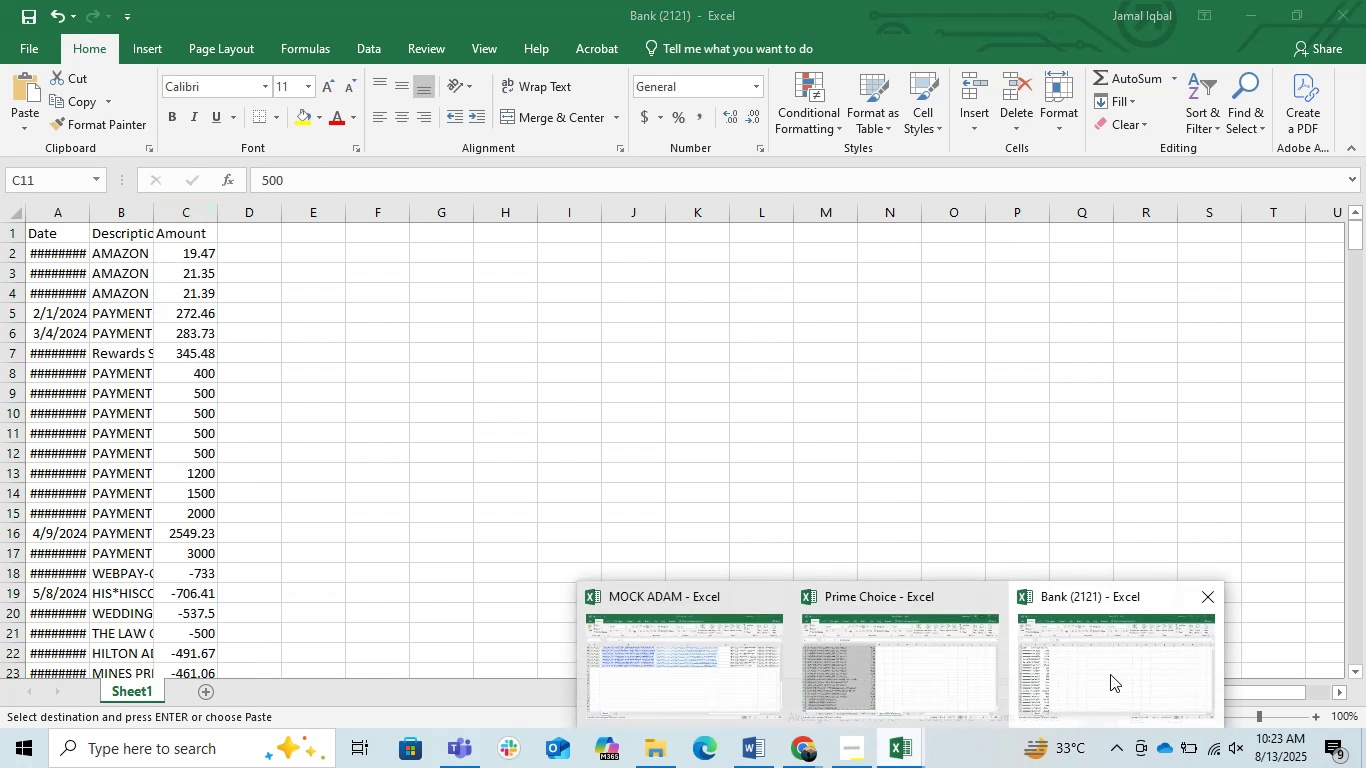 
left_click([1110, 674])
 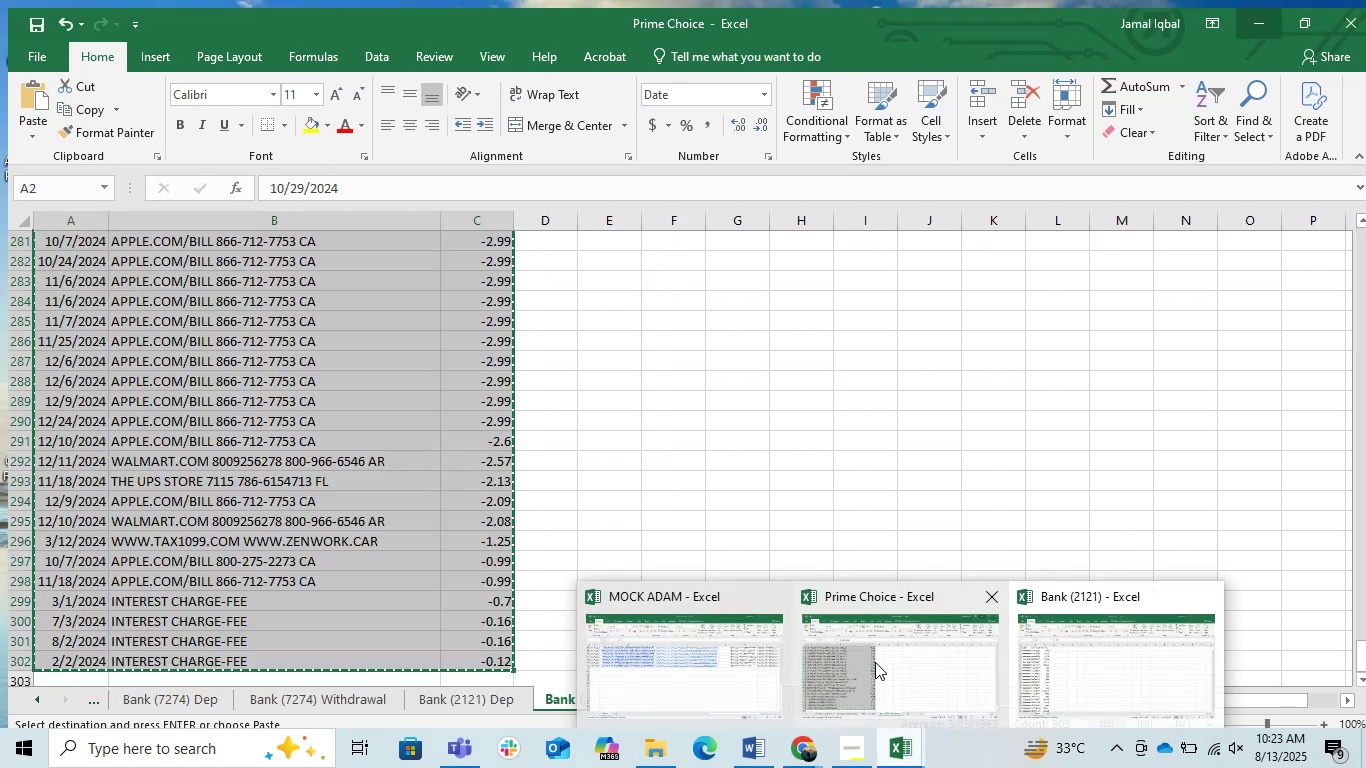 
left_click([869, 662])
 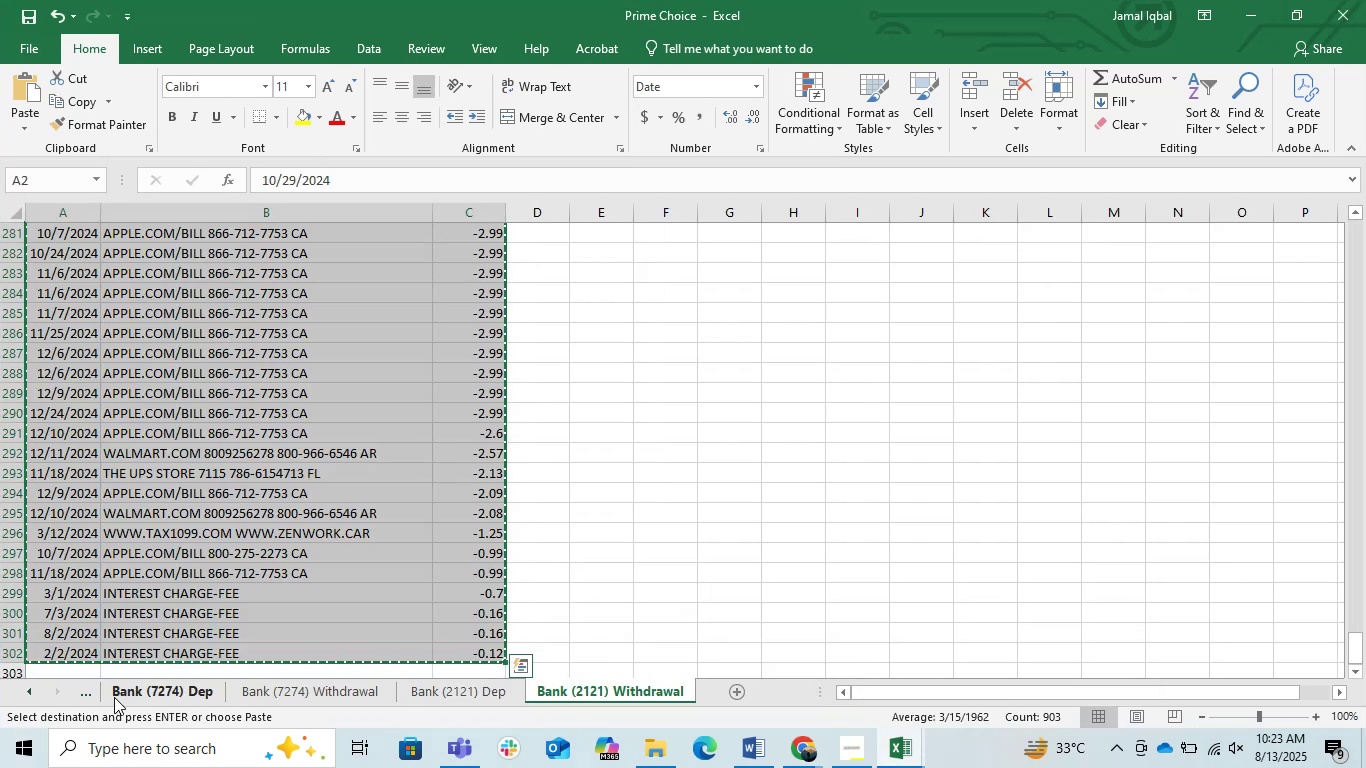 
left_click([91, 691])
 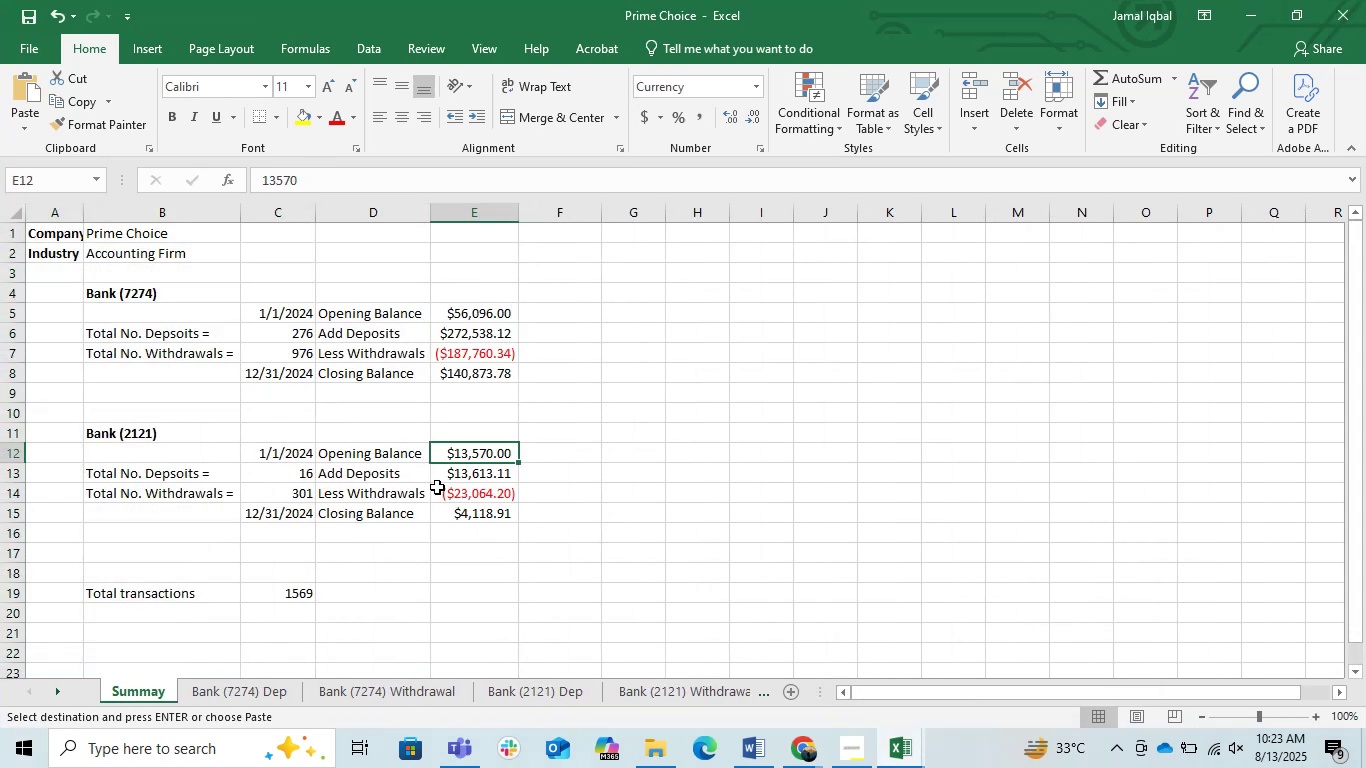 
left_click_drag(start_coordinate=[460, 476], to_coordinate=[464, 486])
 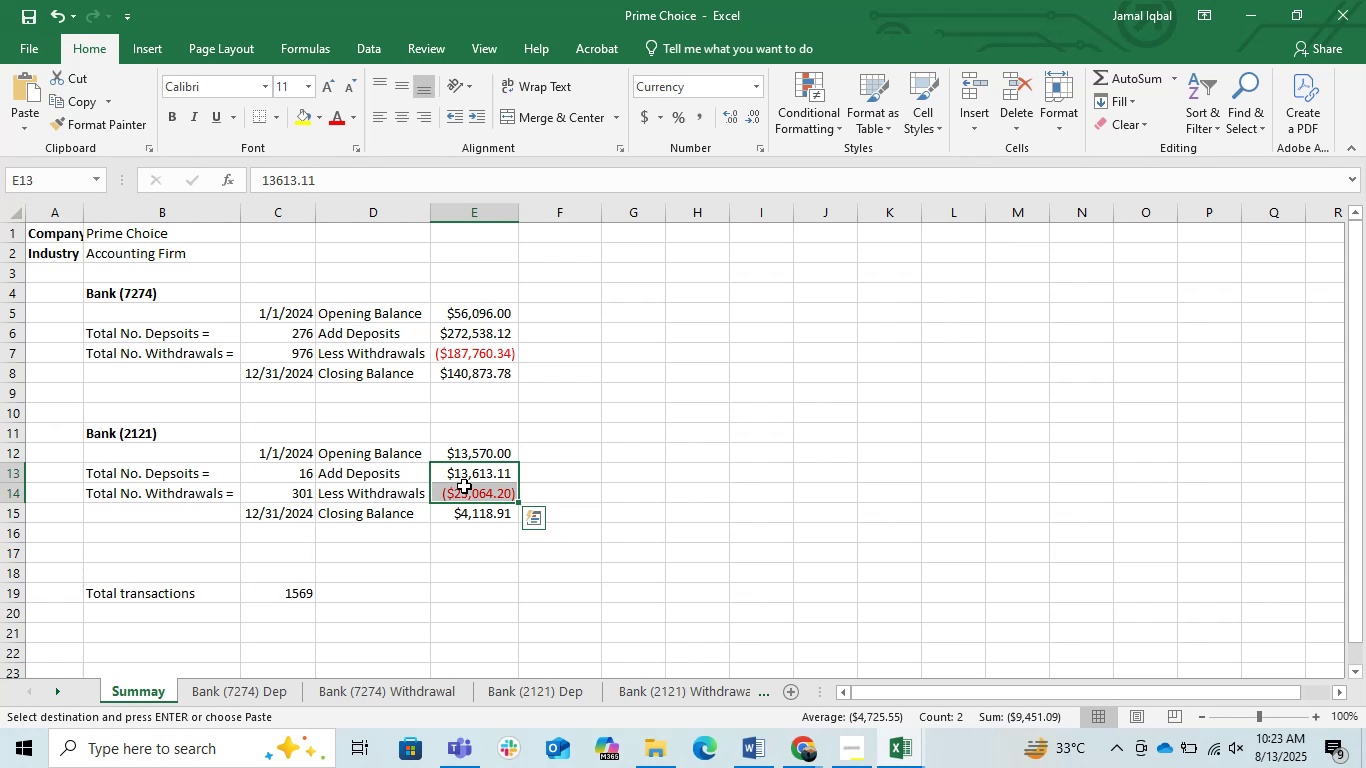 
left_click([771, 461])
 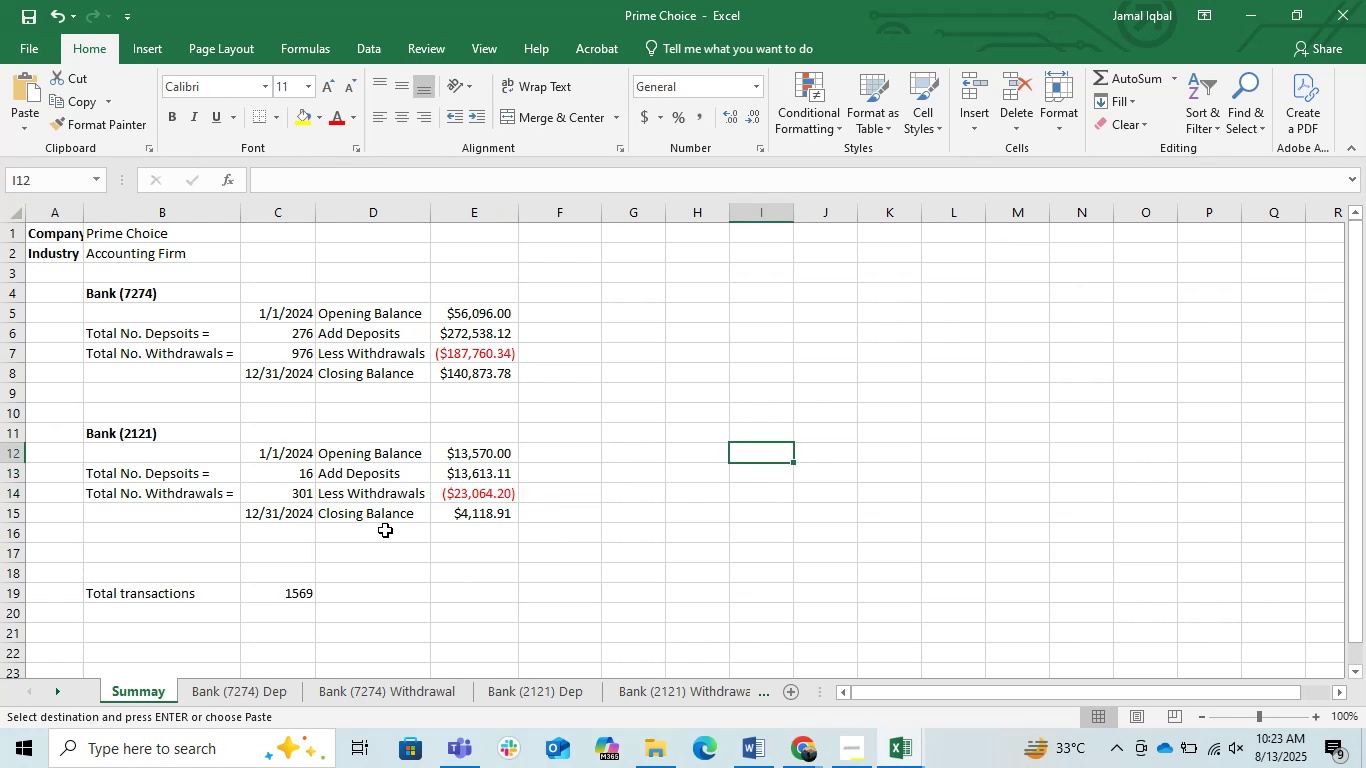 
left_click([381, 529])
 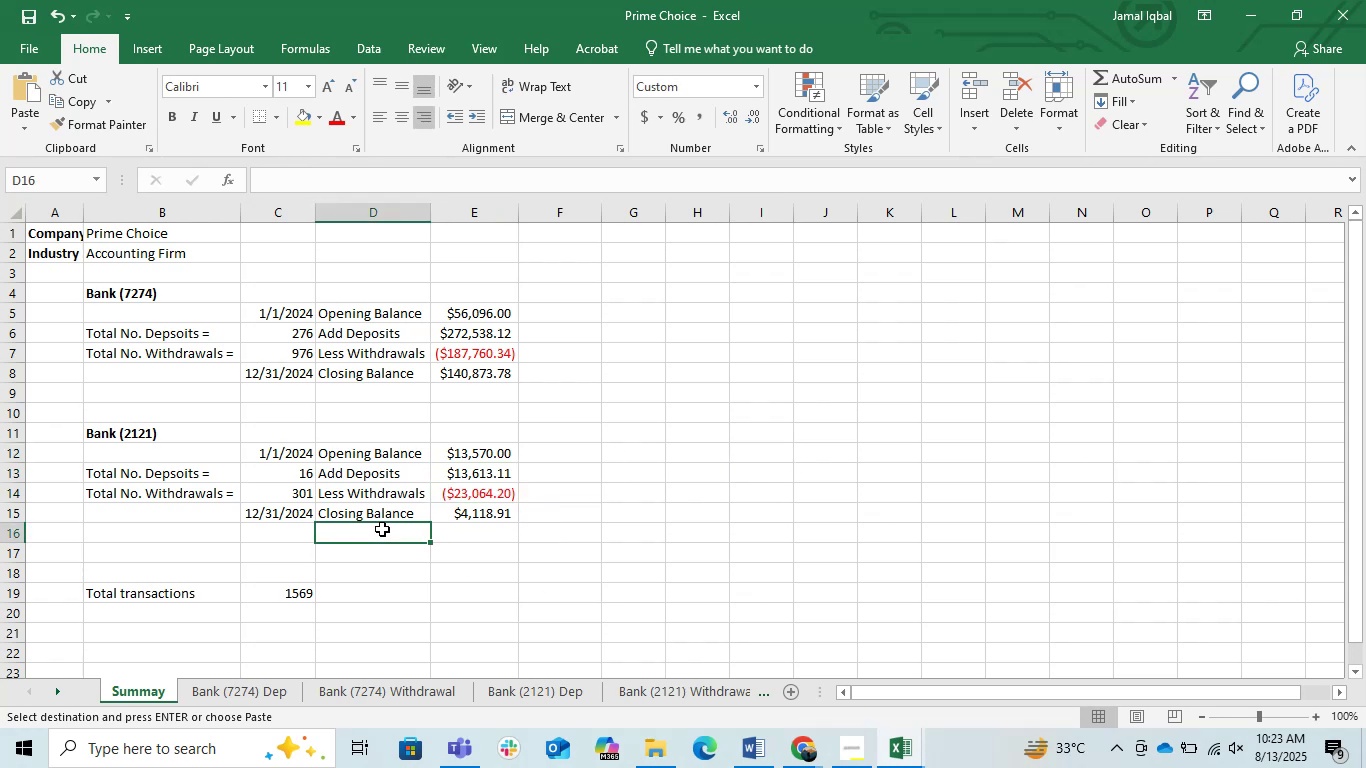 
key(Control+S)
 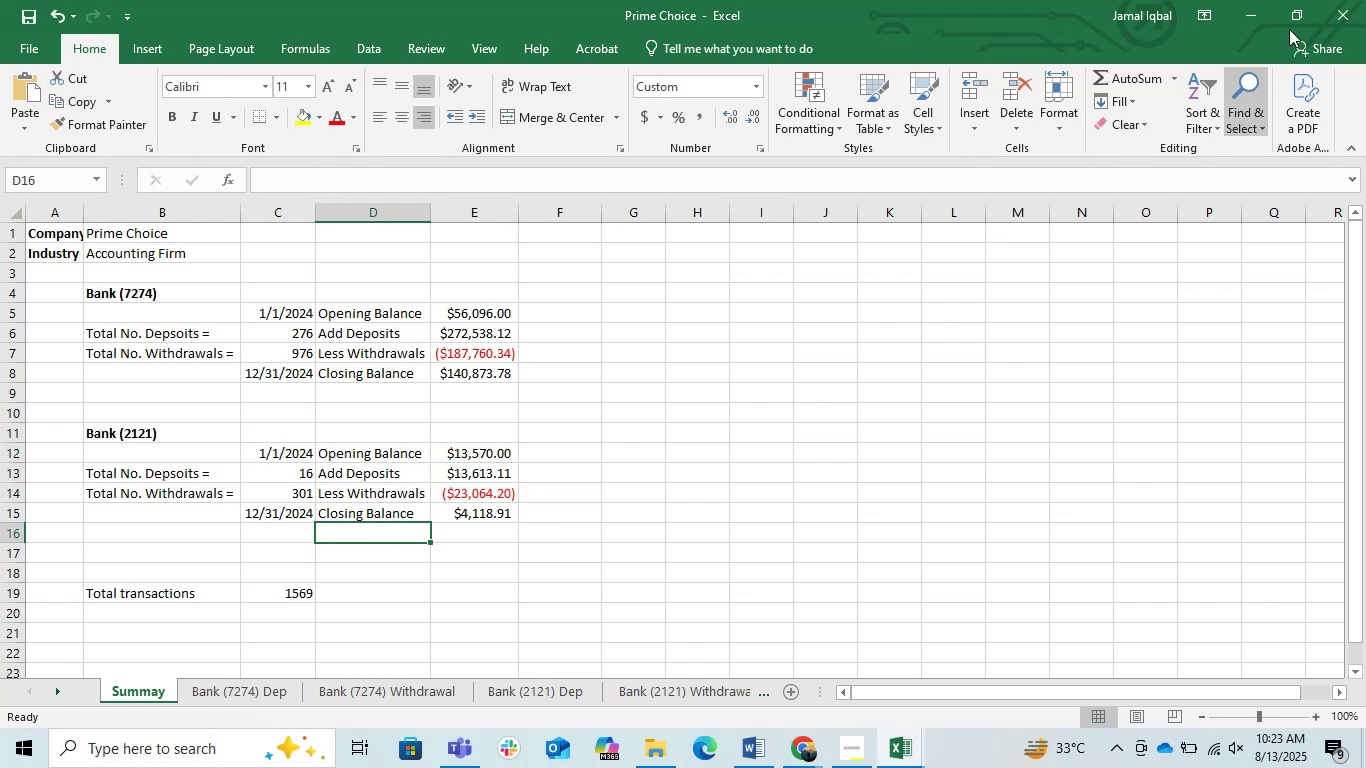 
key(Control+S)
 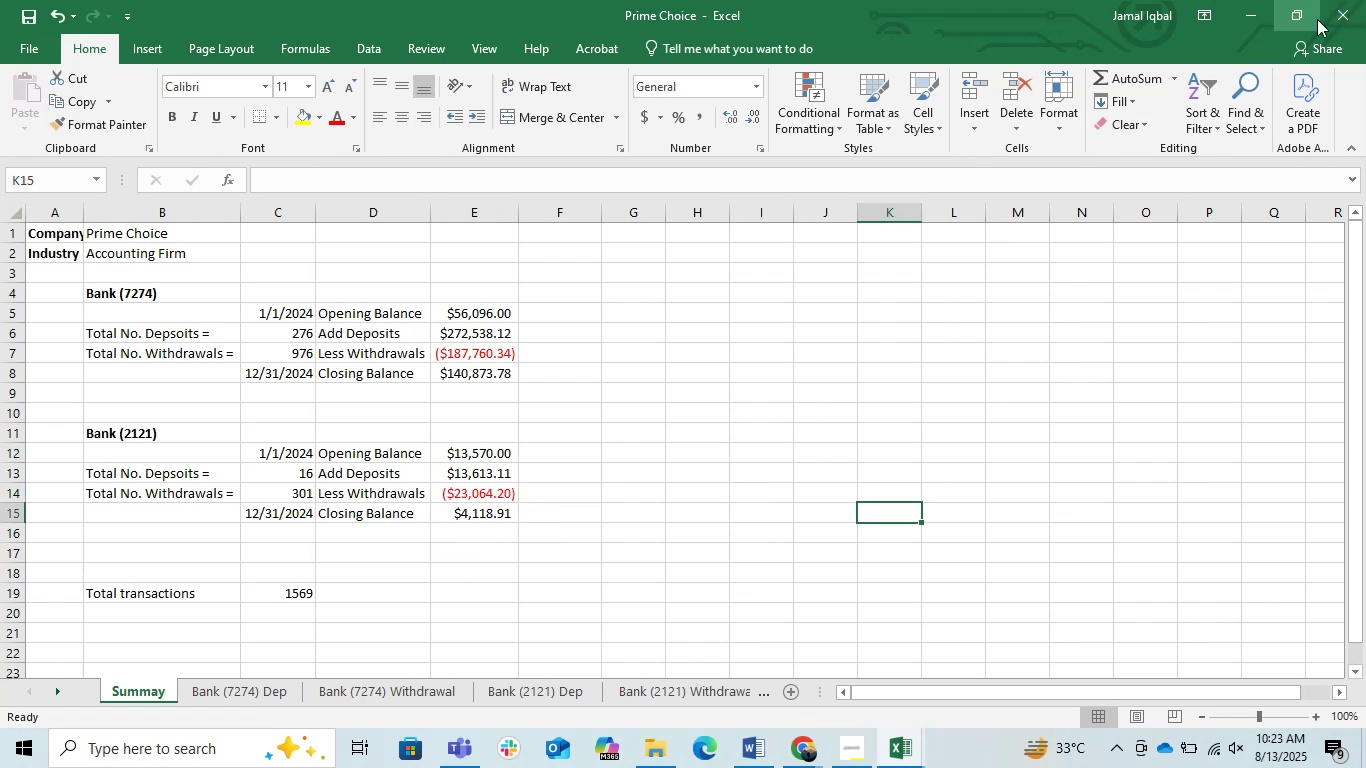 
left_click([1354, 11])
 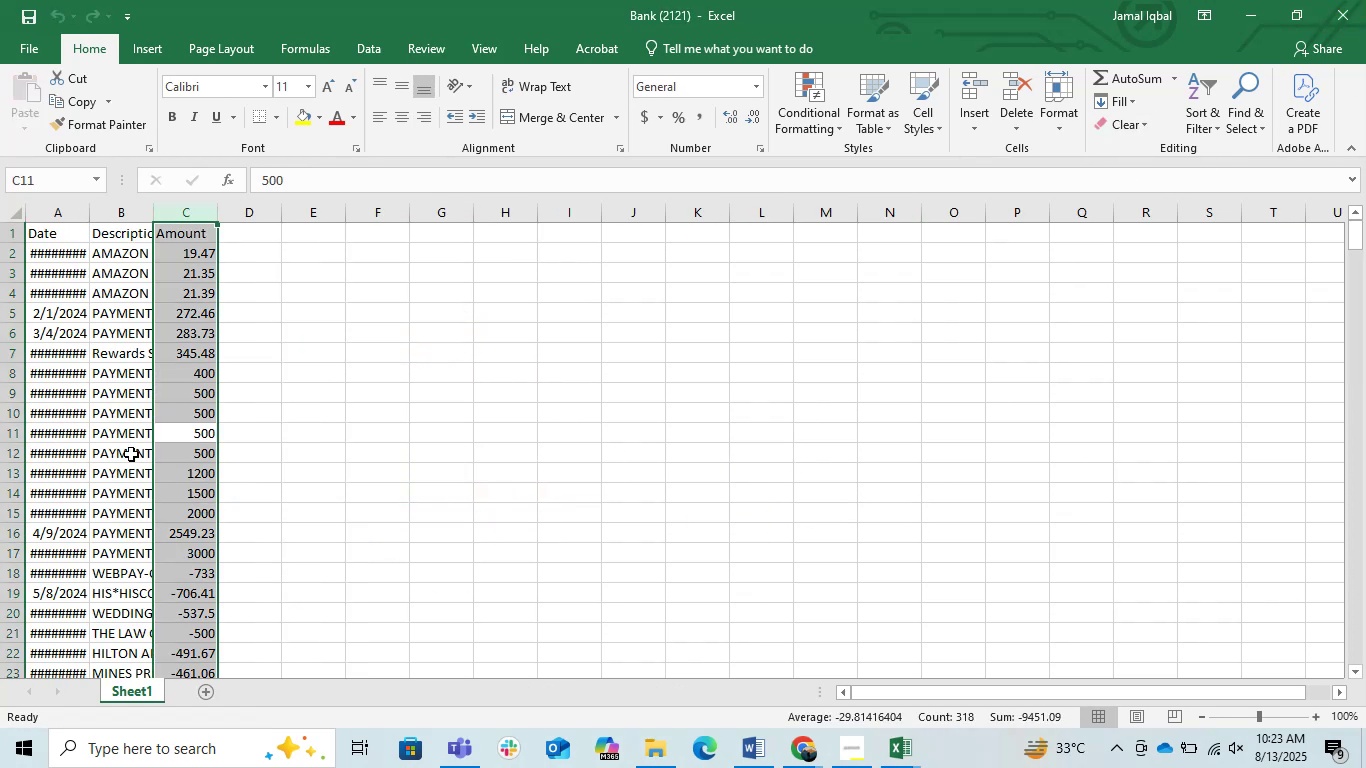 
left_click([131, 454])
 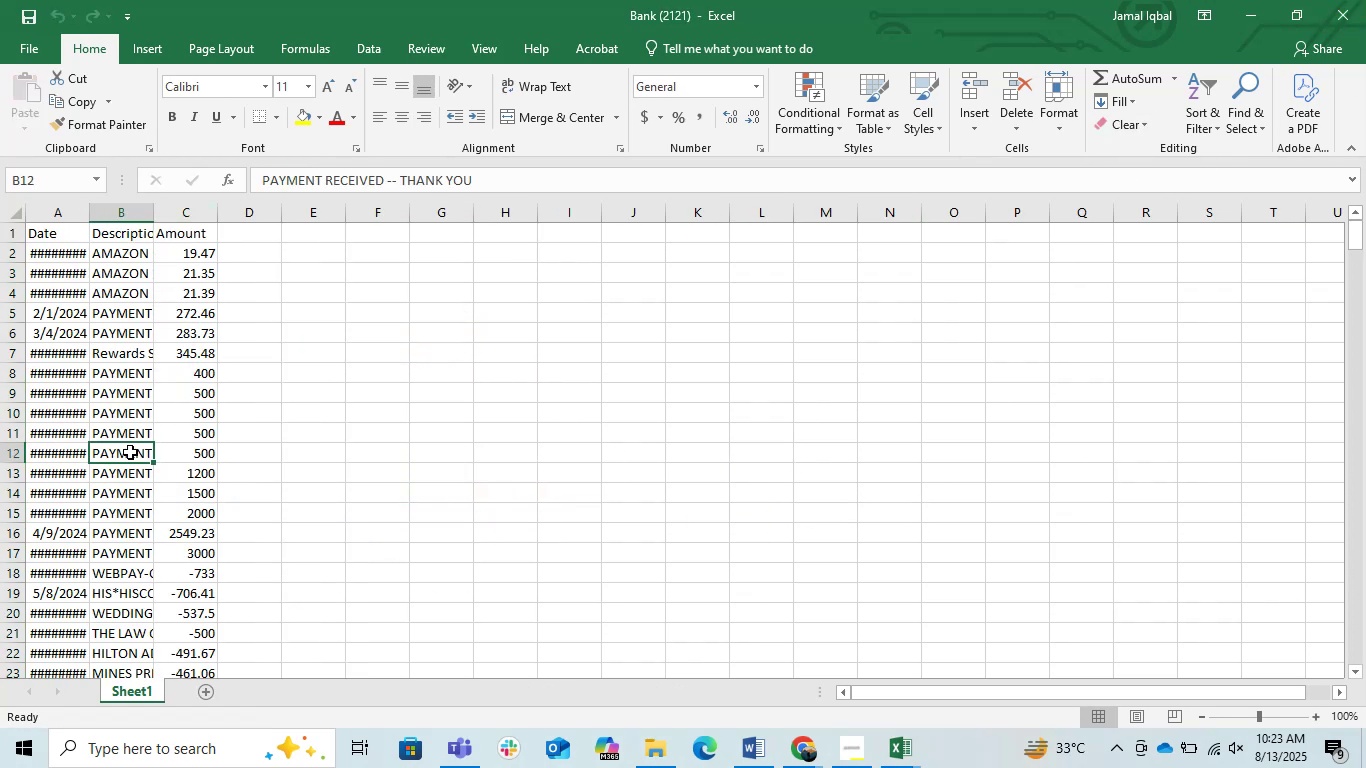 
key(Control+S)
 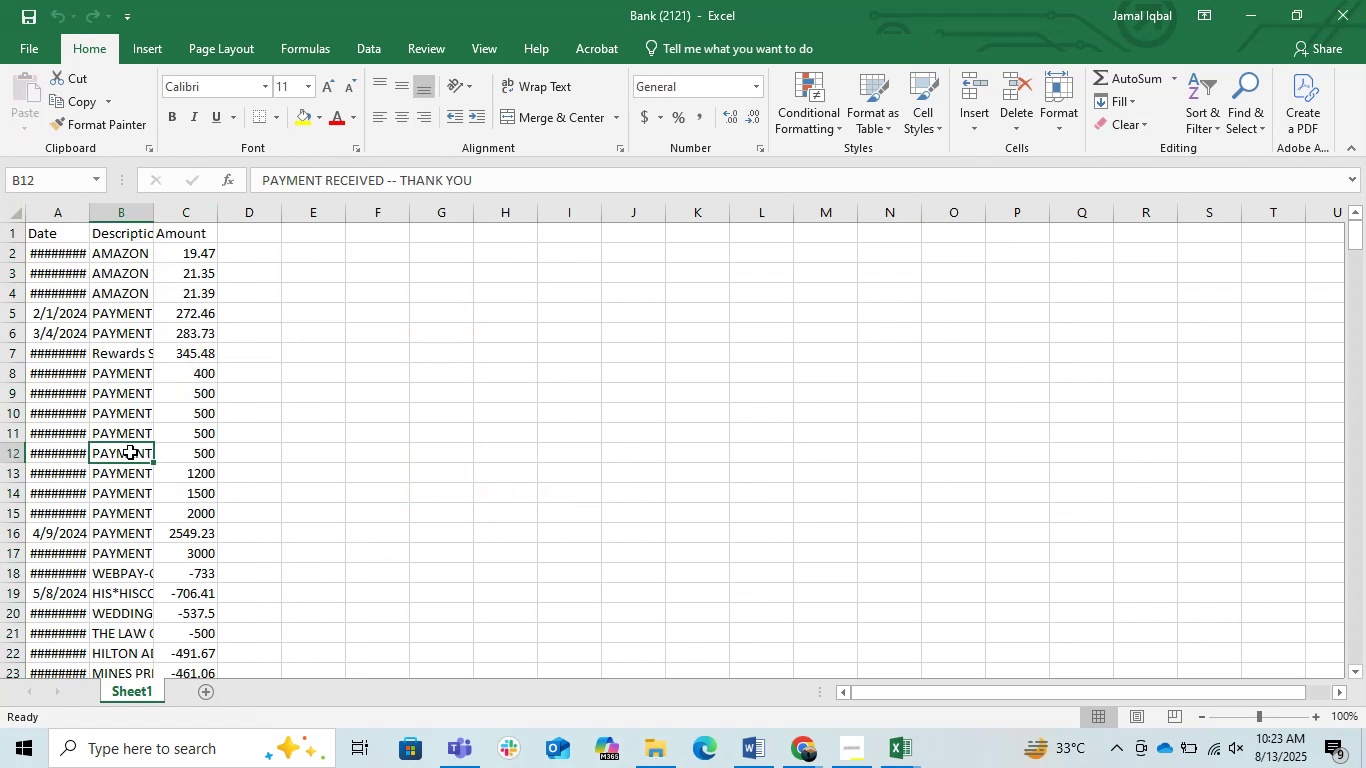 
key(Control+S)
 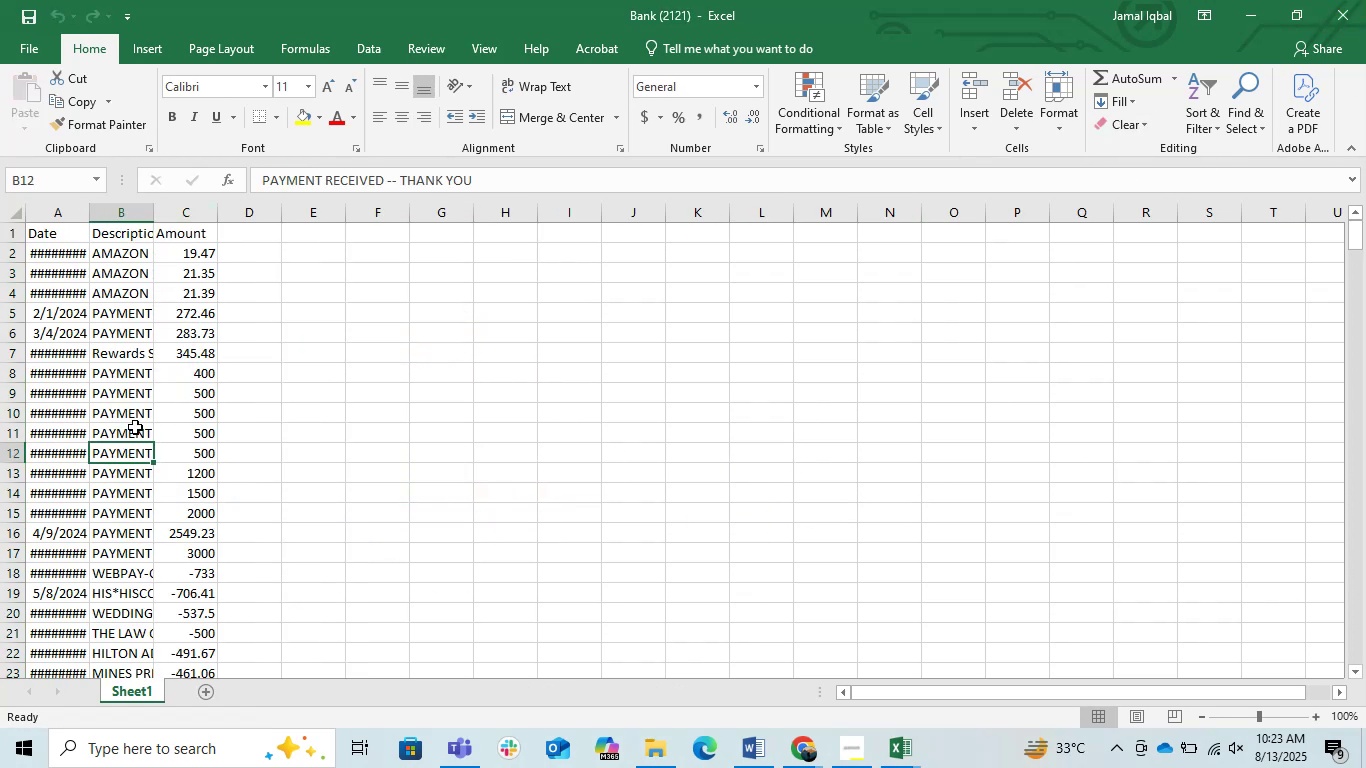 
key(Control+S)
 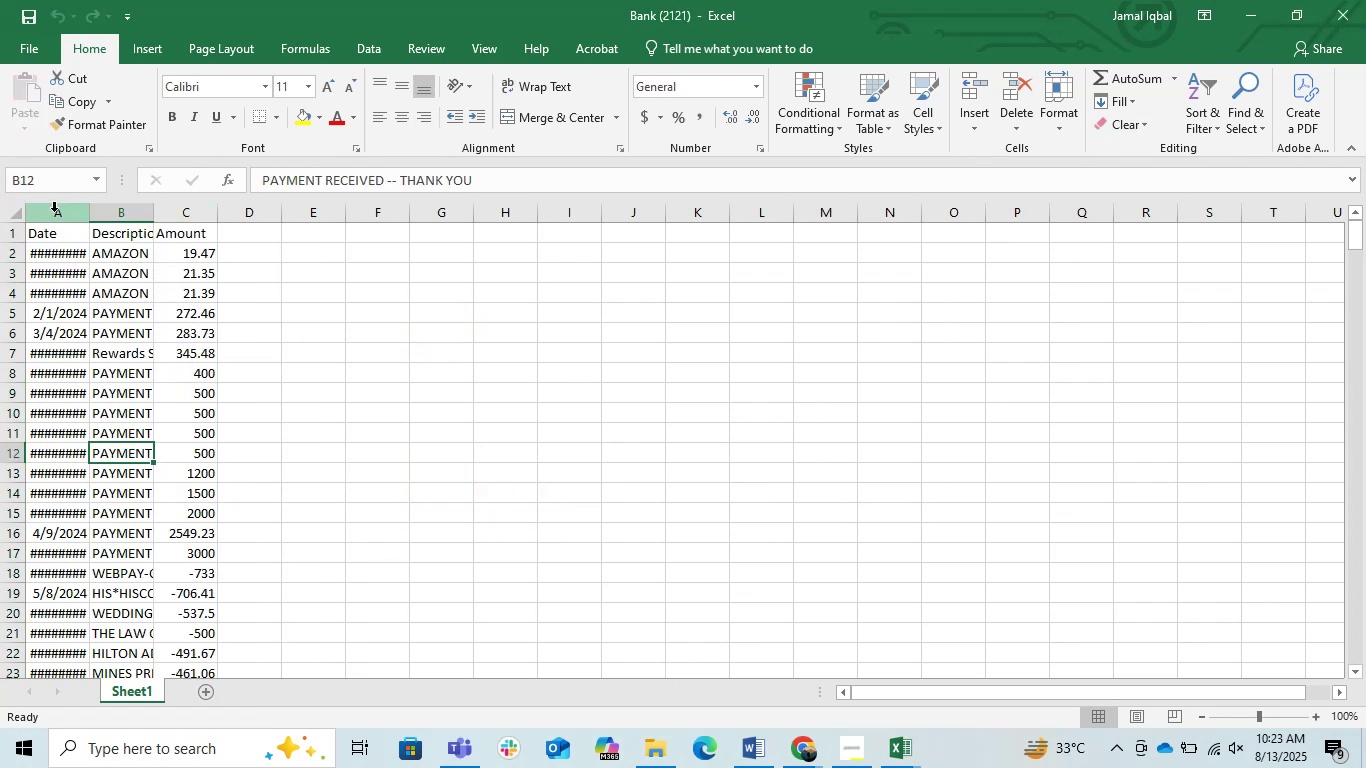 
left_click_drag(start_coordinate=[68, 173], to_coordinate=[89, 171])
 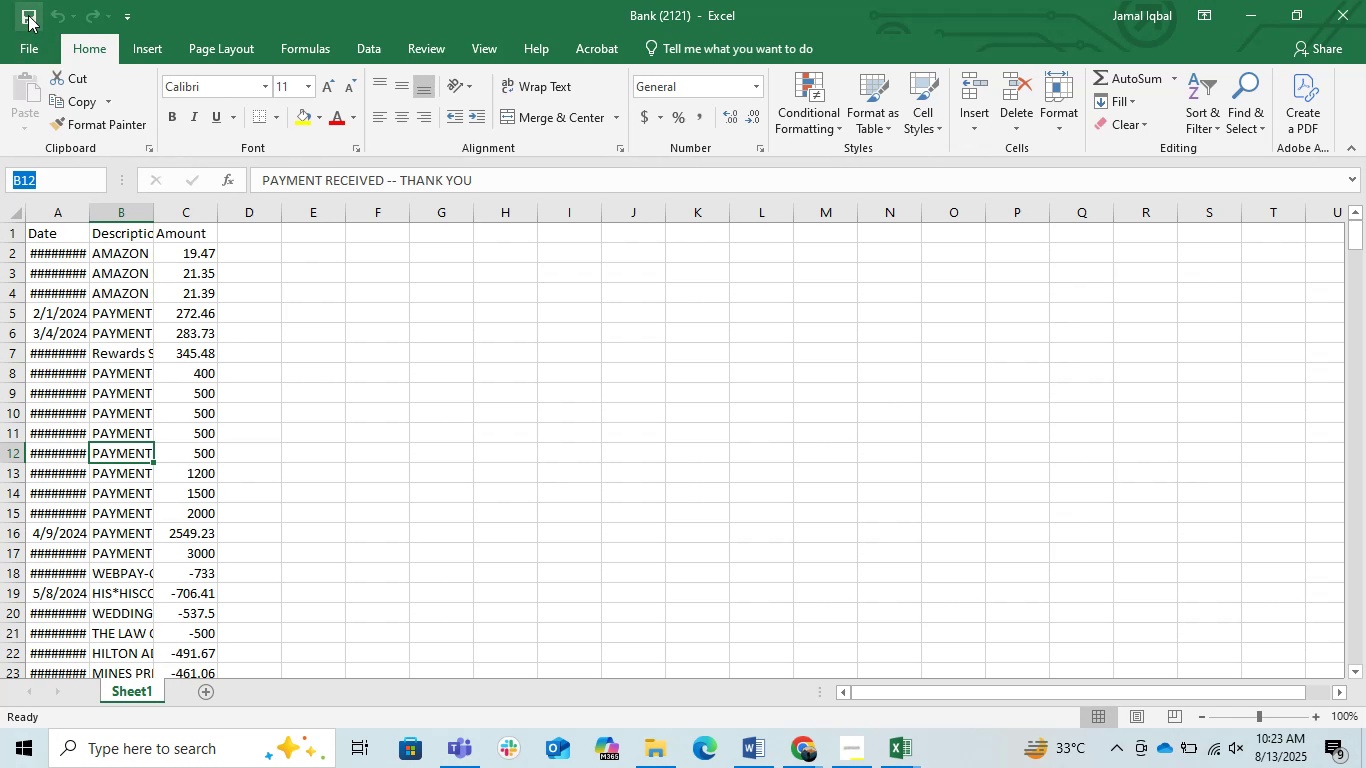 
left_click([36, 47])
 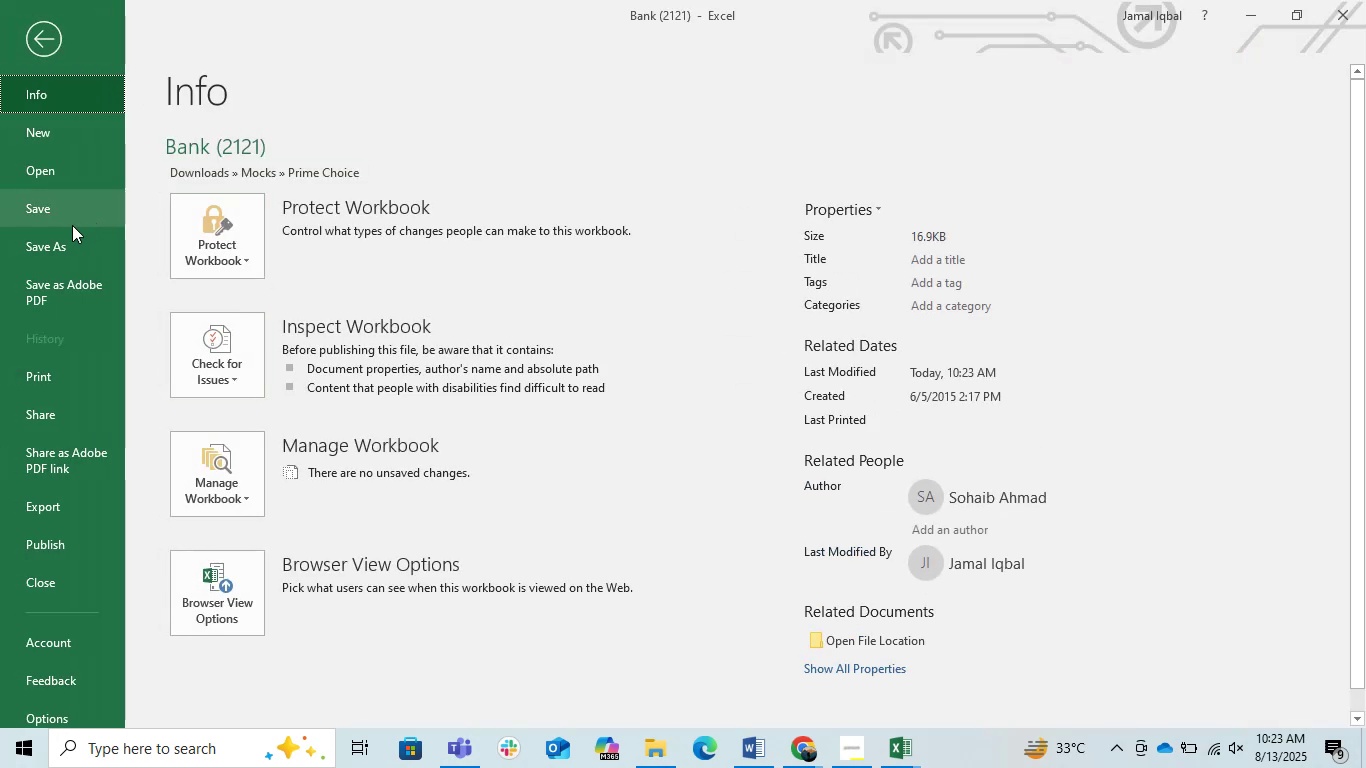 
left_click([43, 256])
 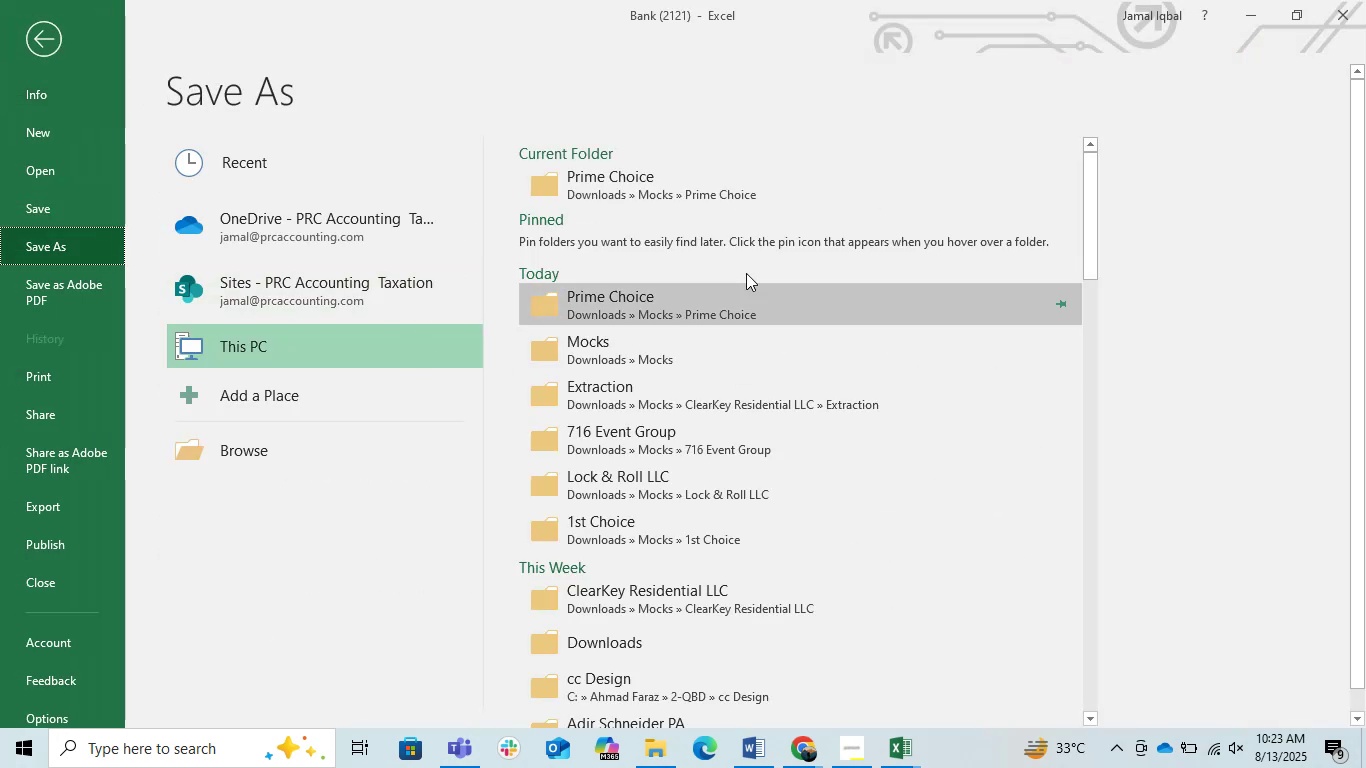 
left_click([662, 306])
 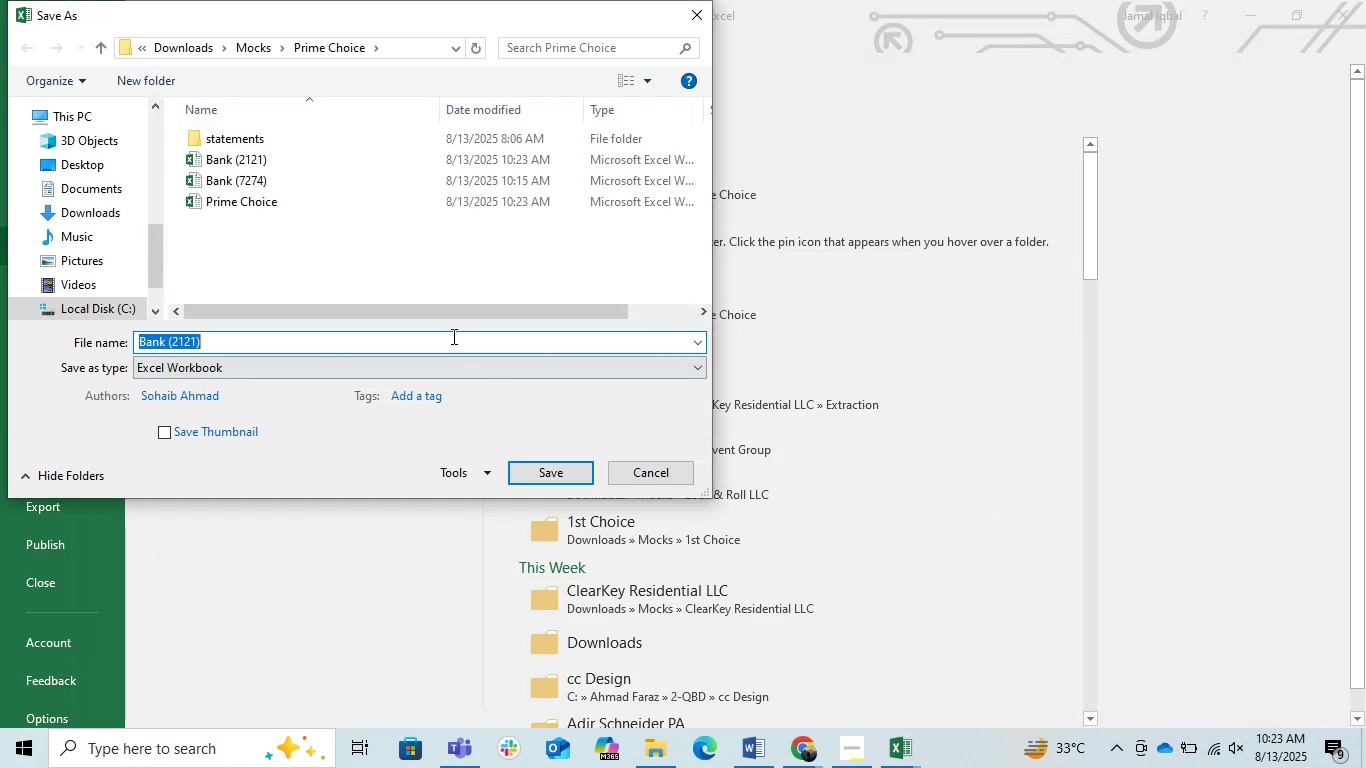 
left_click([412, 356])
 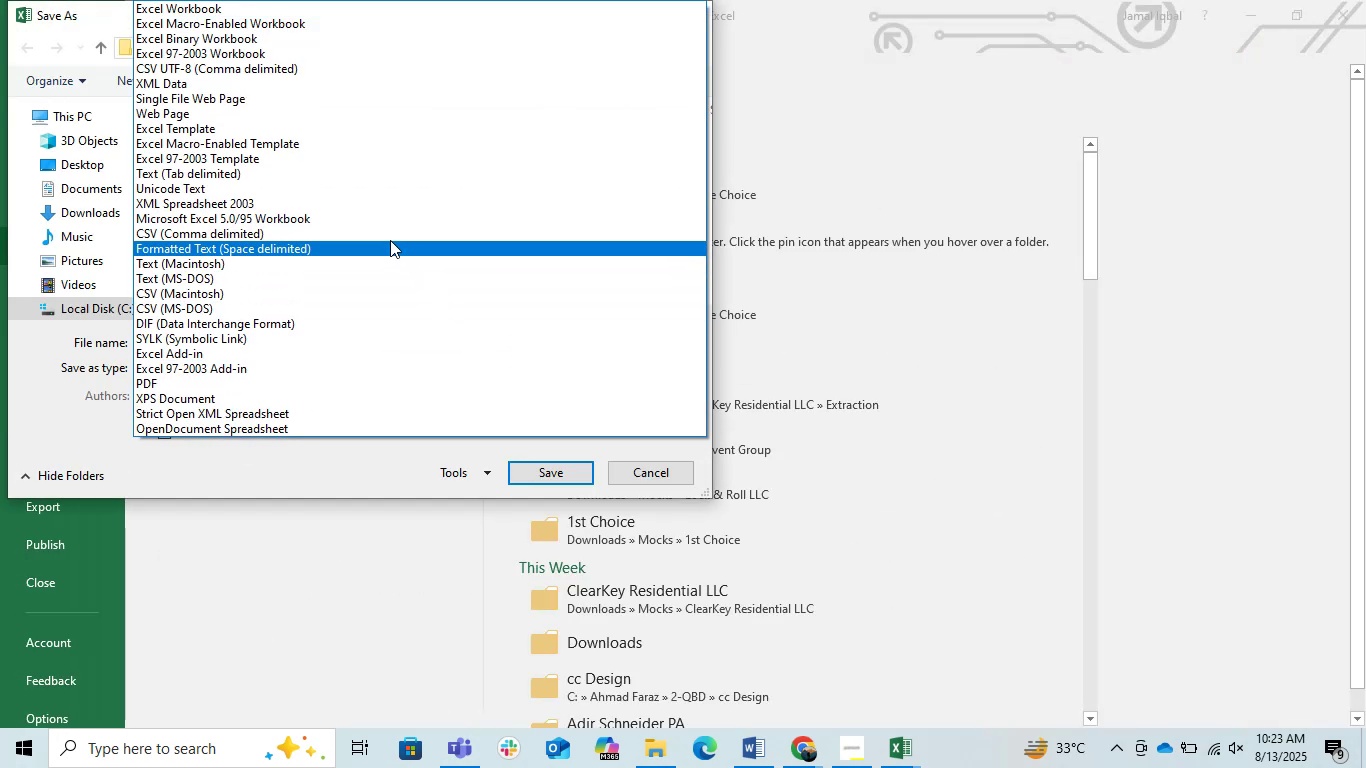 
left_click([387, 238])
 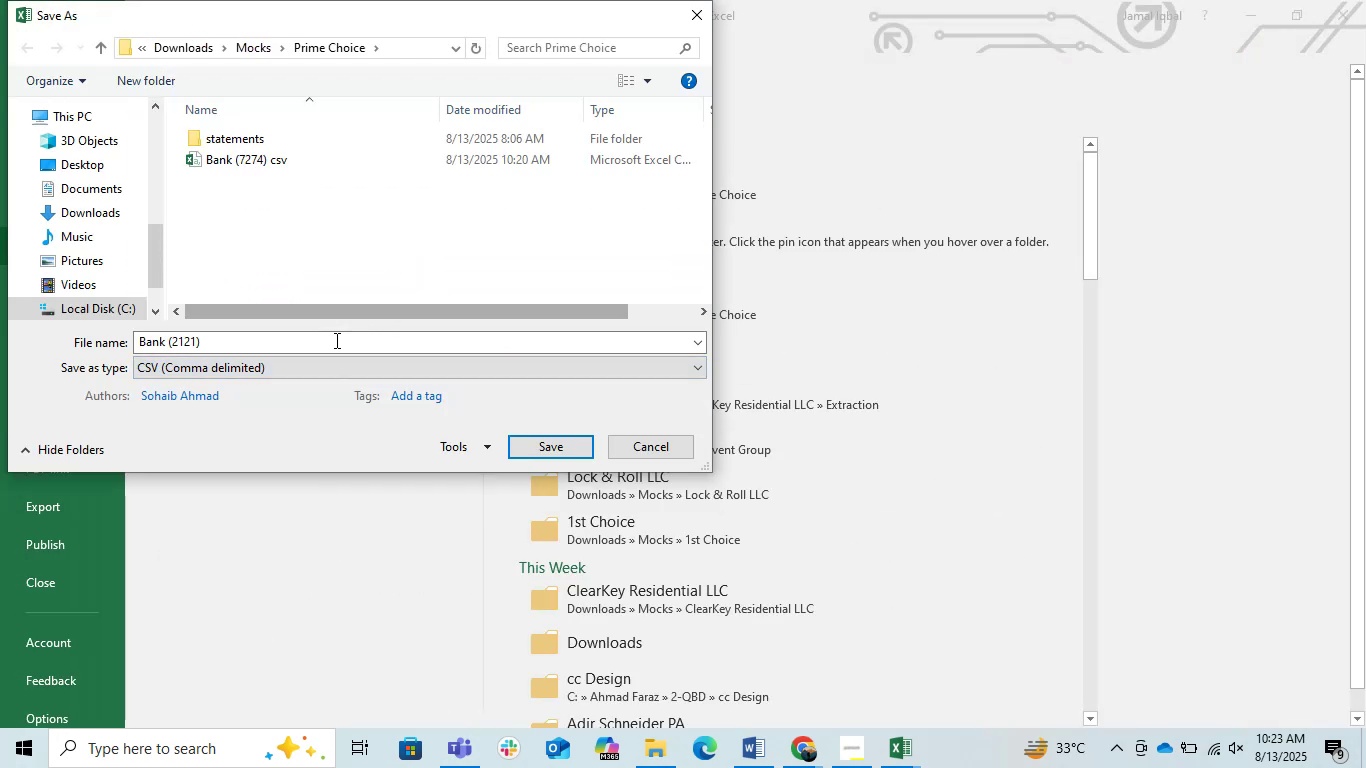 
left_click([328, 343])
 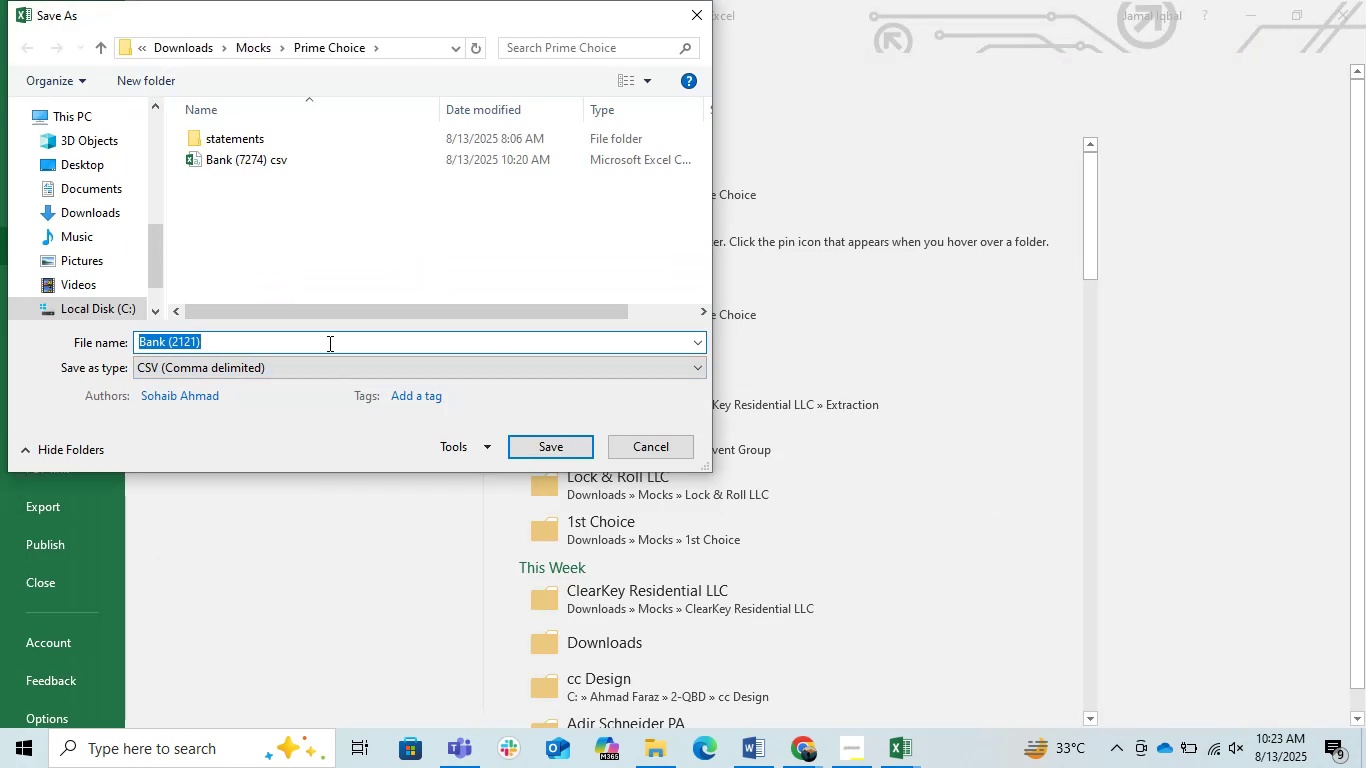 
left_click([328, 343])
 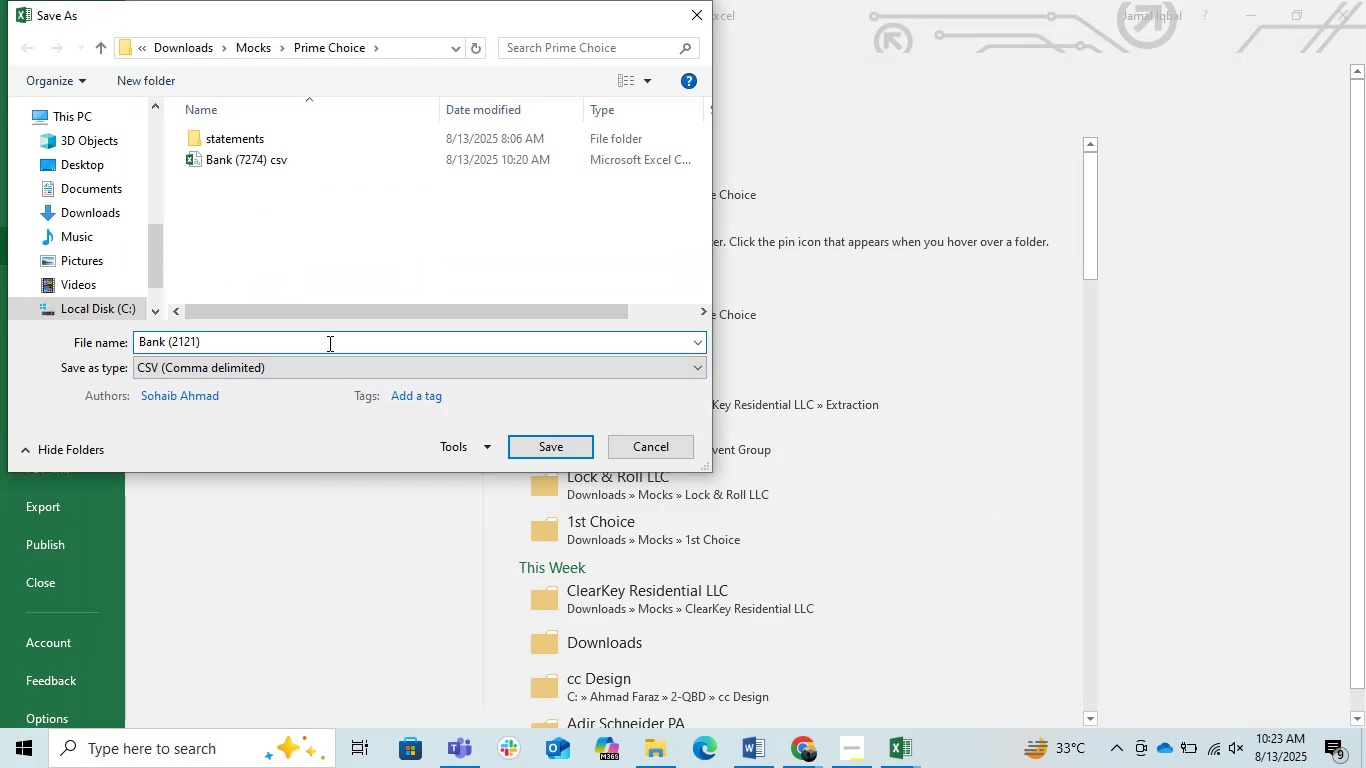 
type( csv)
 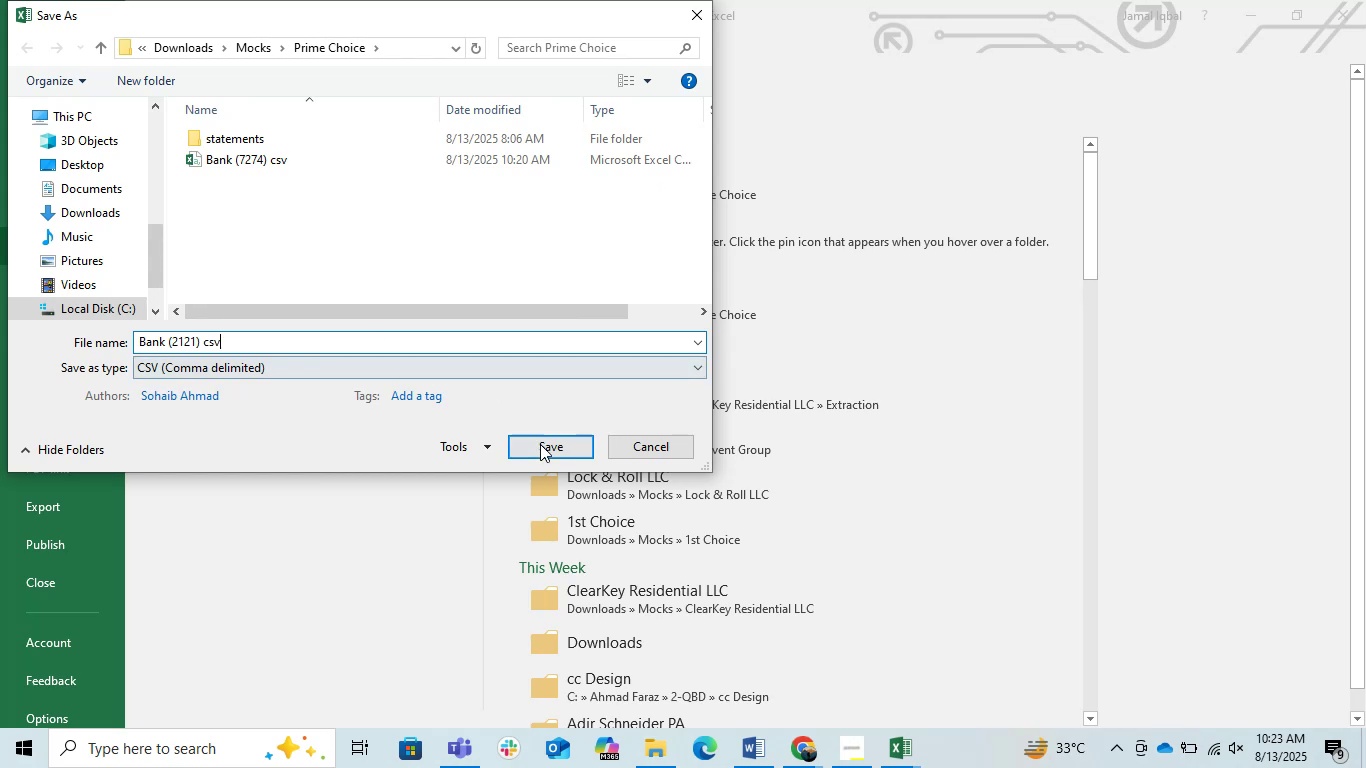 
left_click([540, 448])
 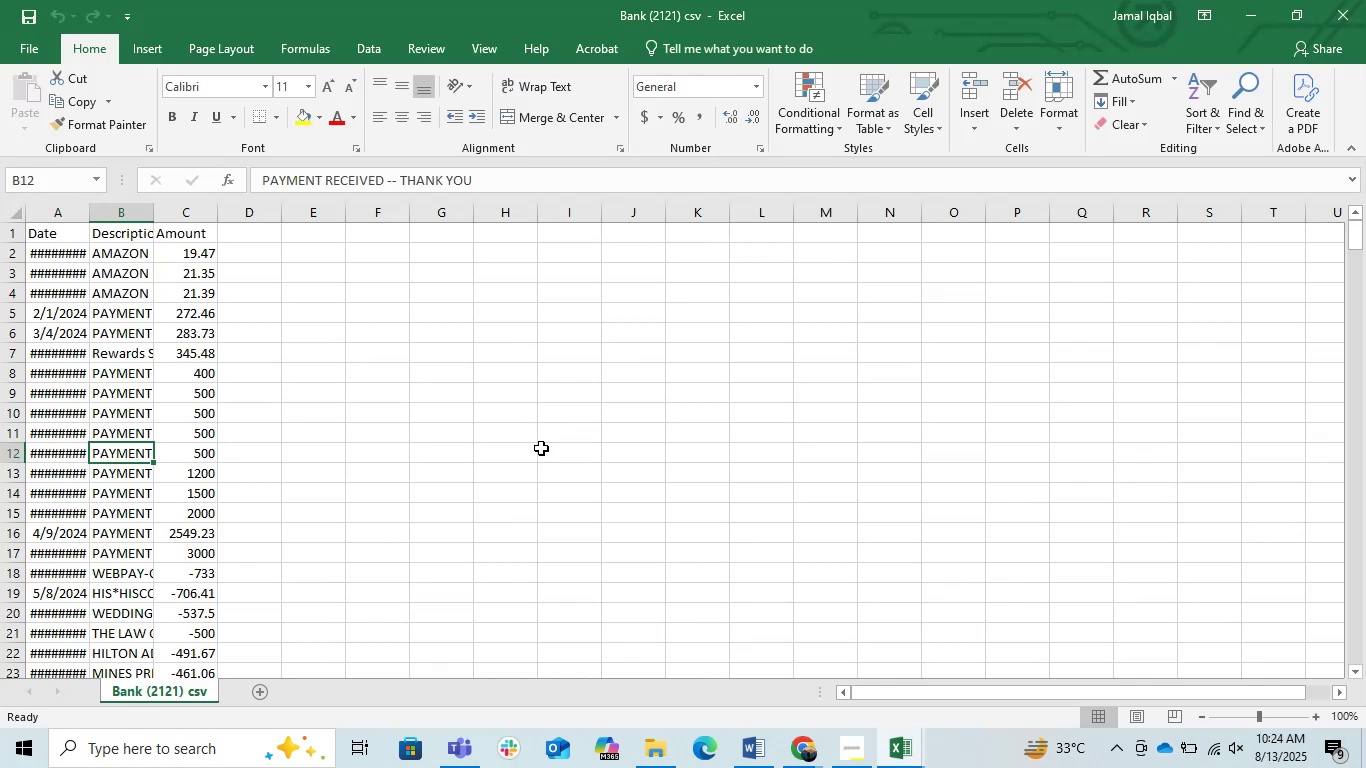 
wait(9.95)
 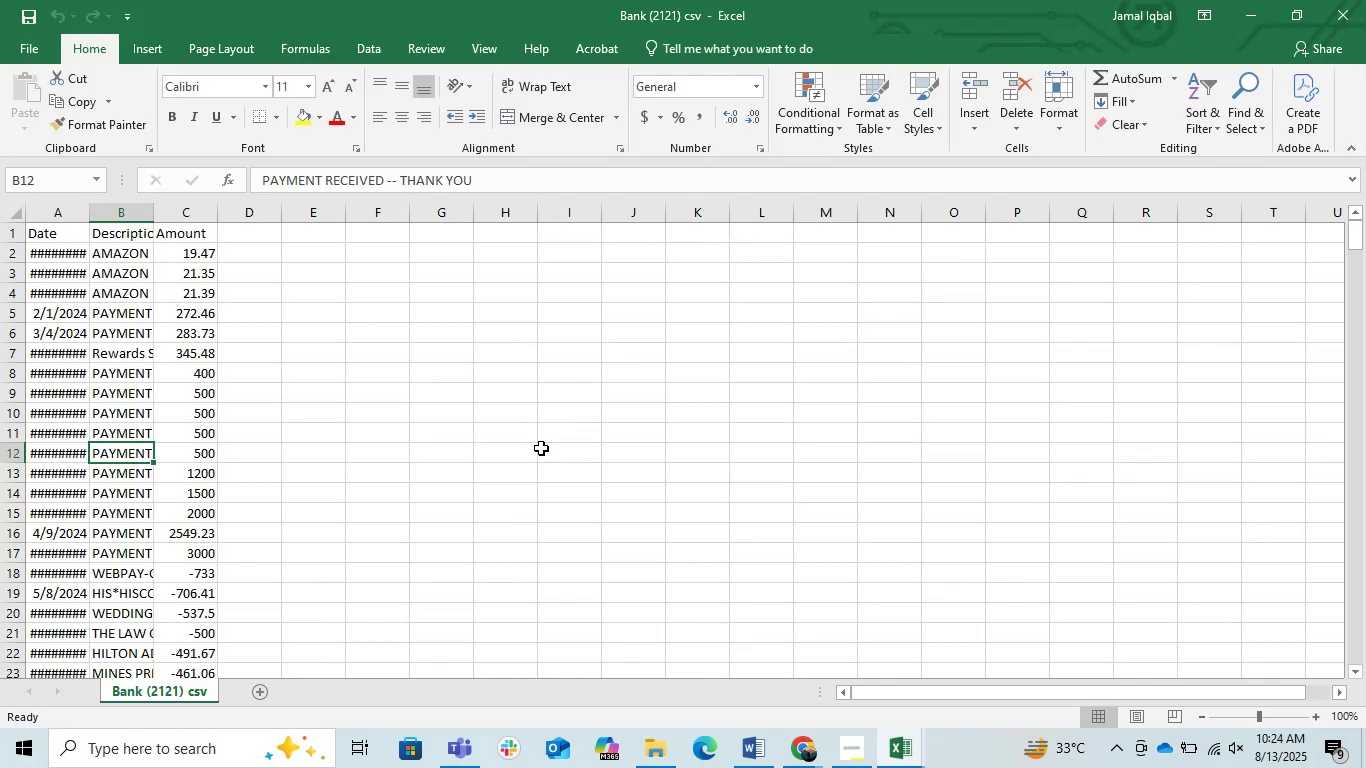 
left_click([523, 448])
 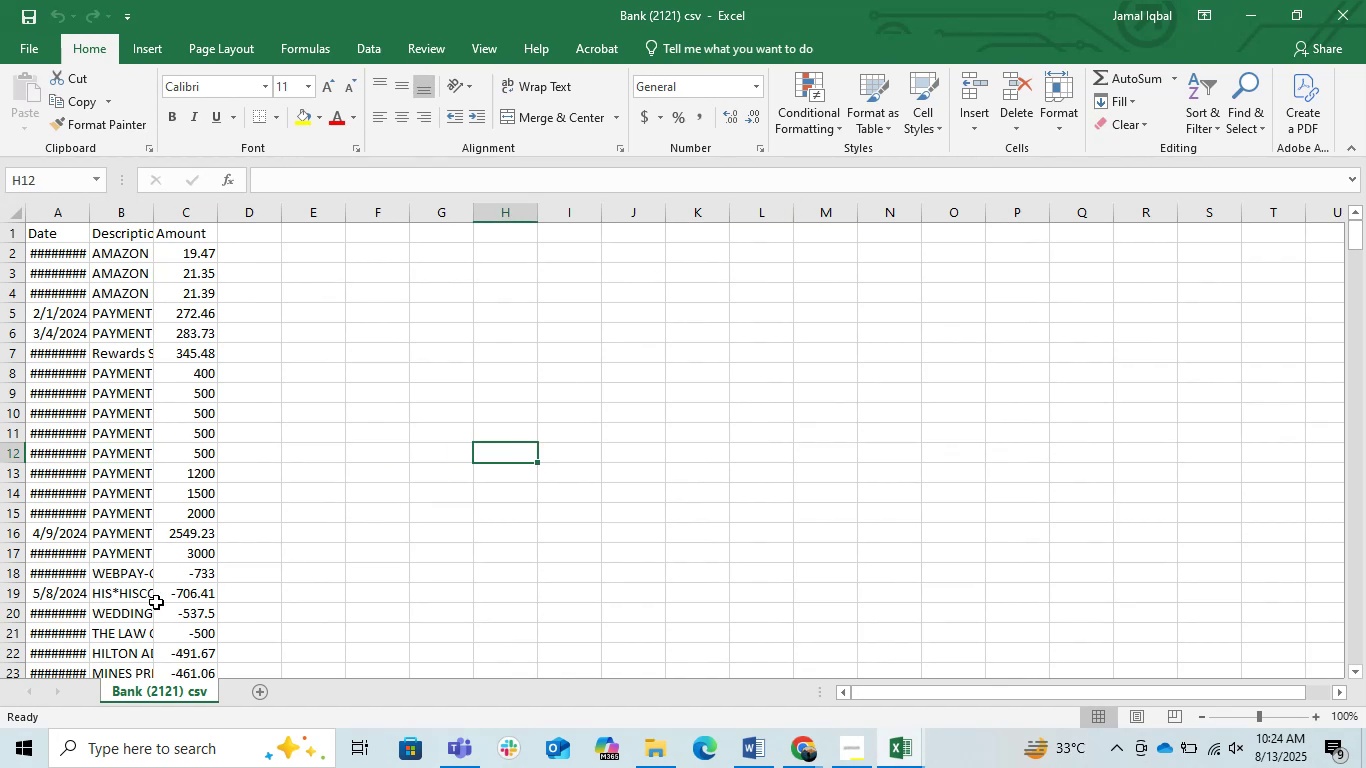 
scroll: coordinate [141, 603], scroll_direction: up, amount: 4.0
 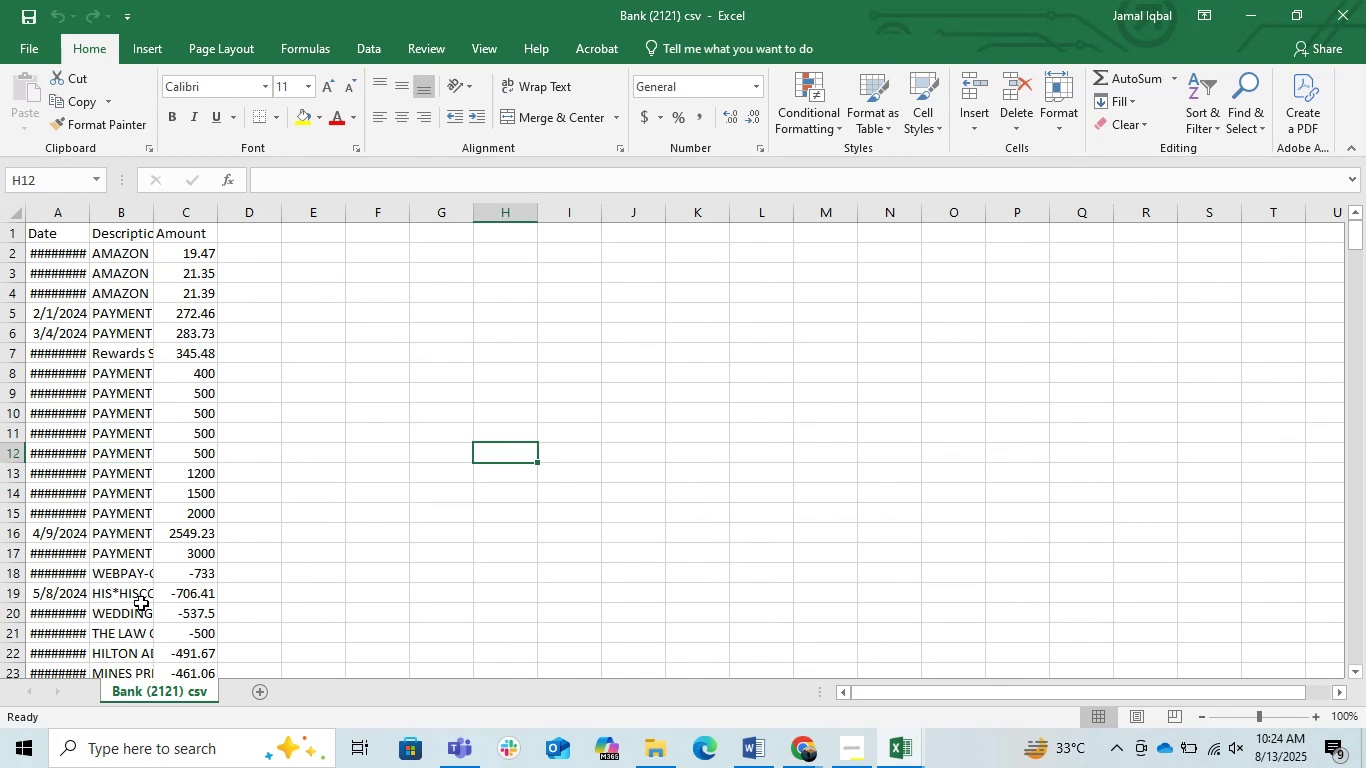 
scroll: coordinate [142, 589], scroll_direction: down, amount: 7.0
 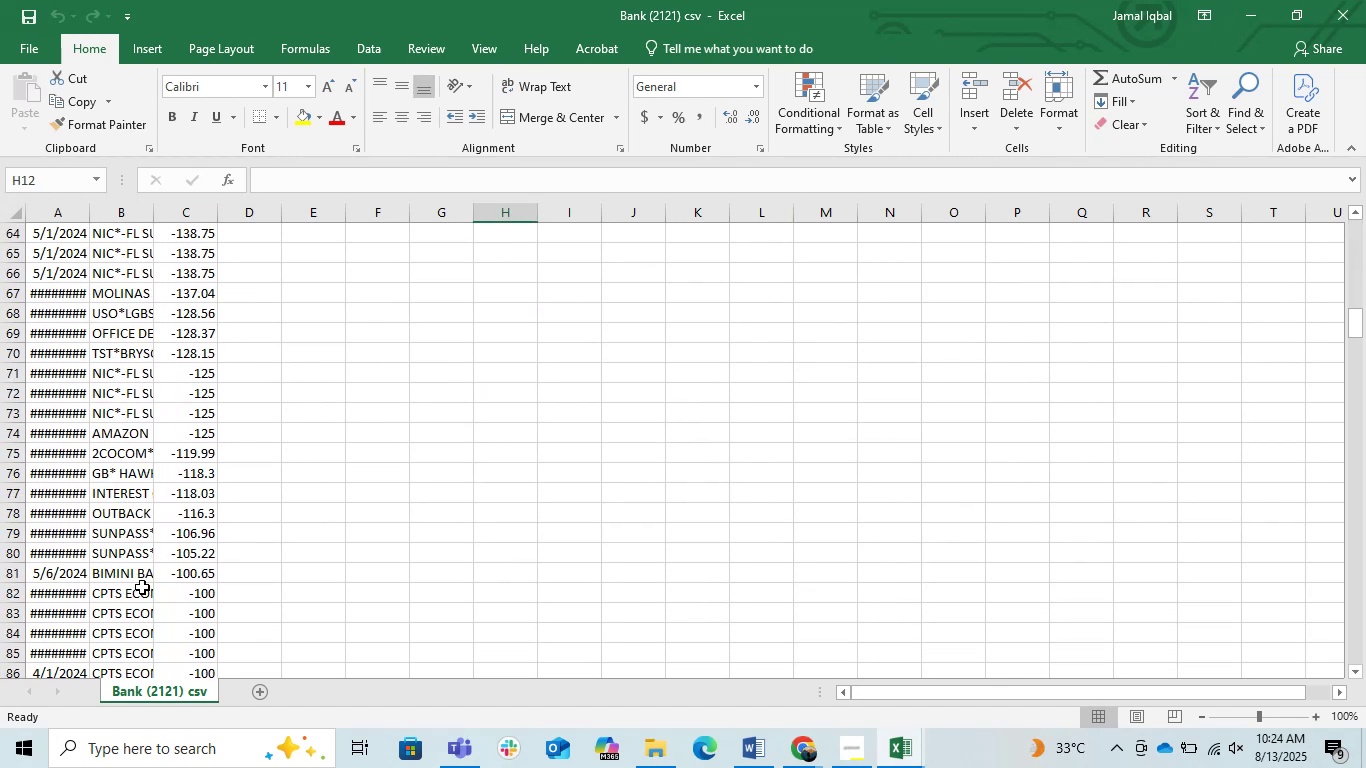 
left_click([142, 587])
 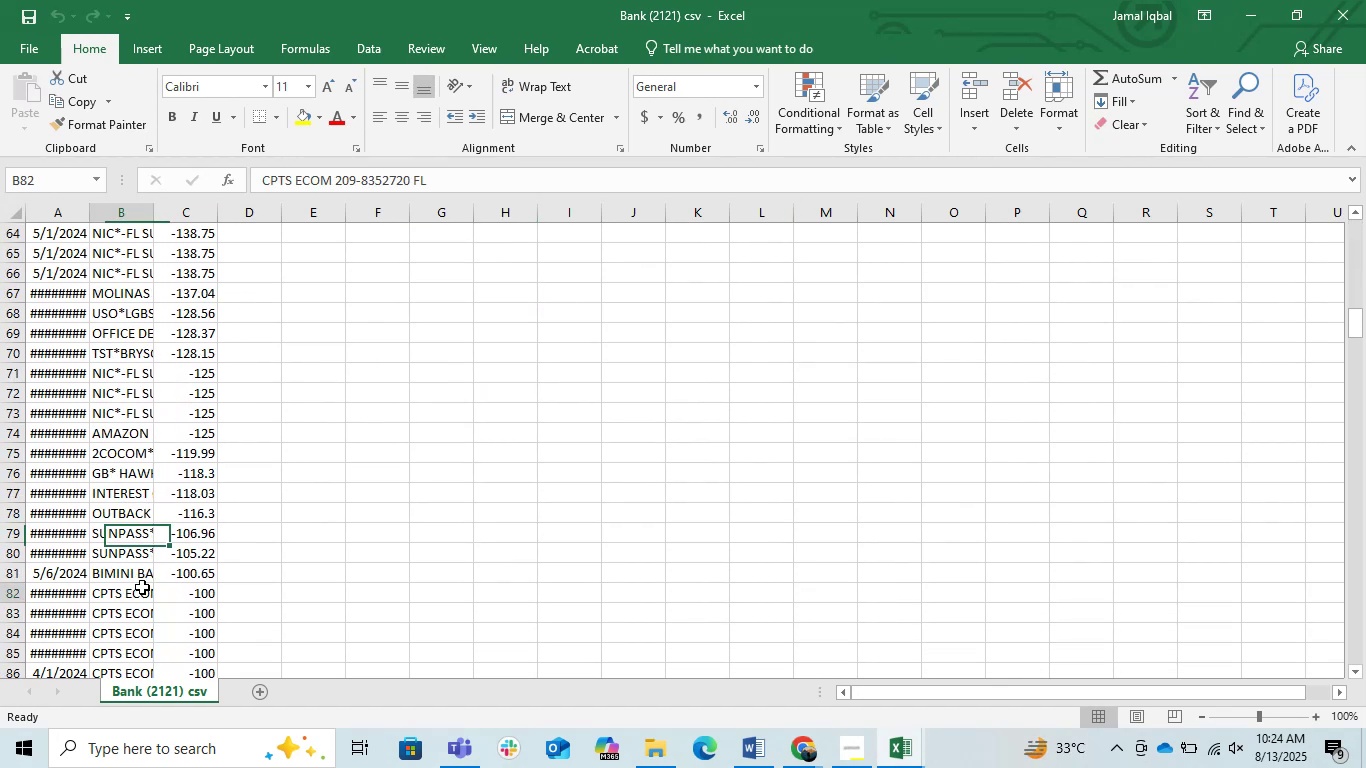 
key(Control+S)
 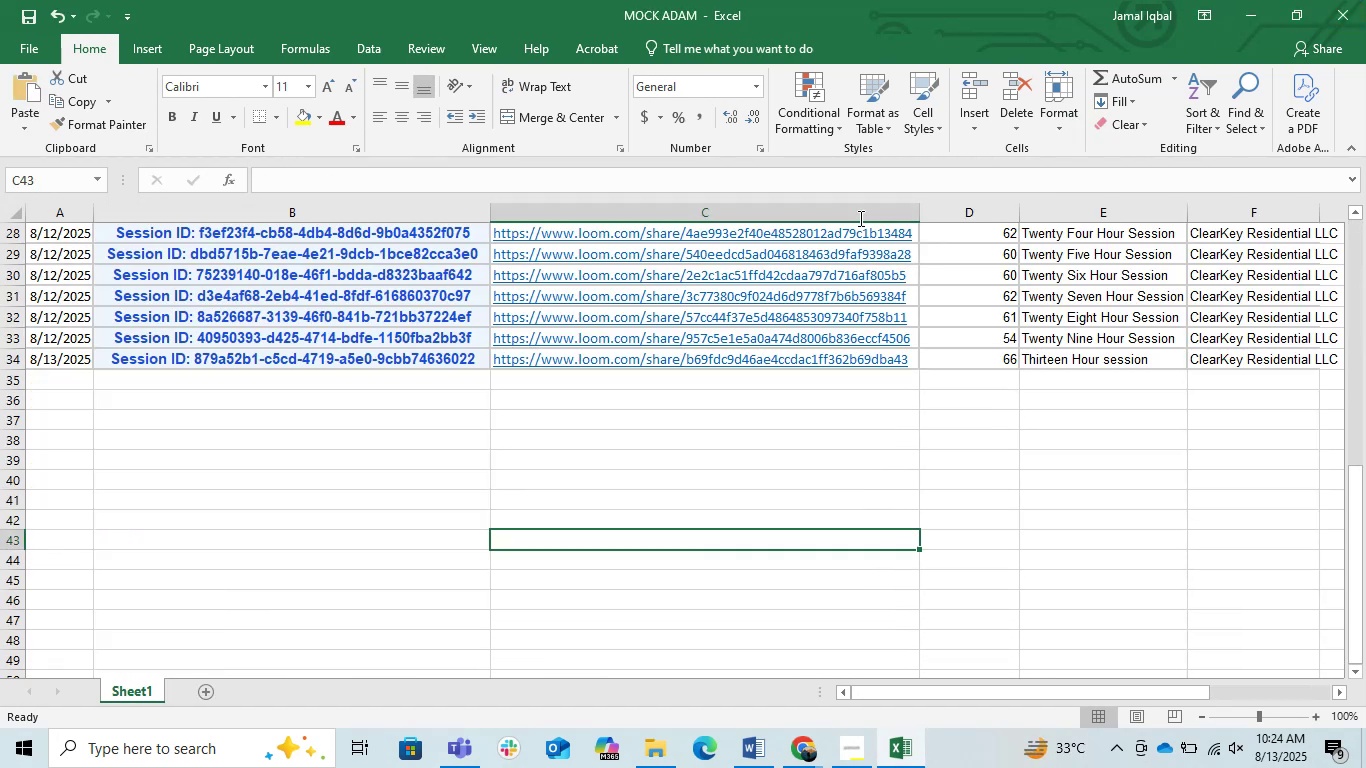 
left_click([523, 471])
 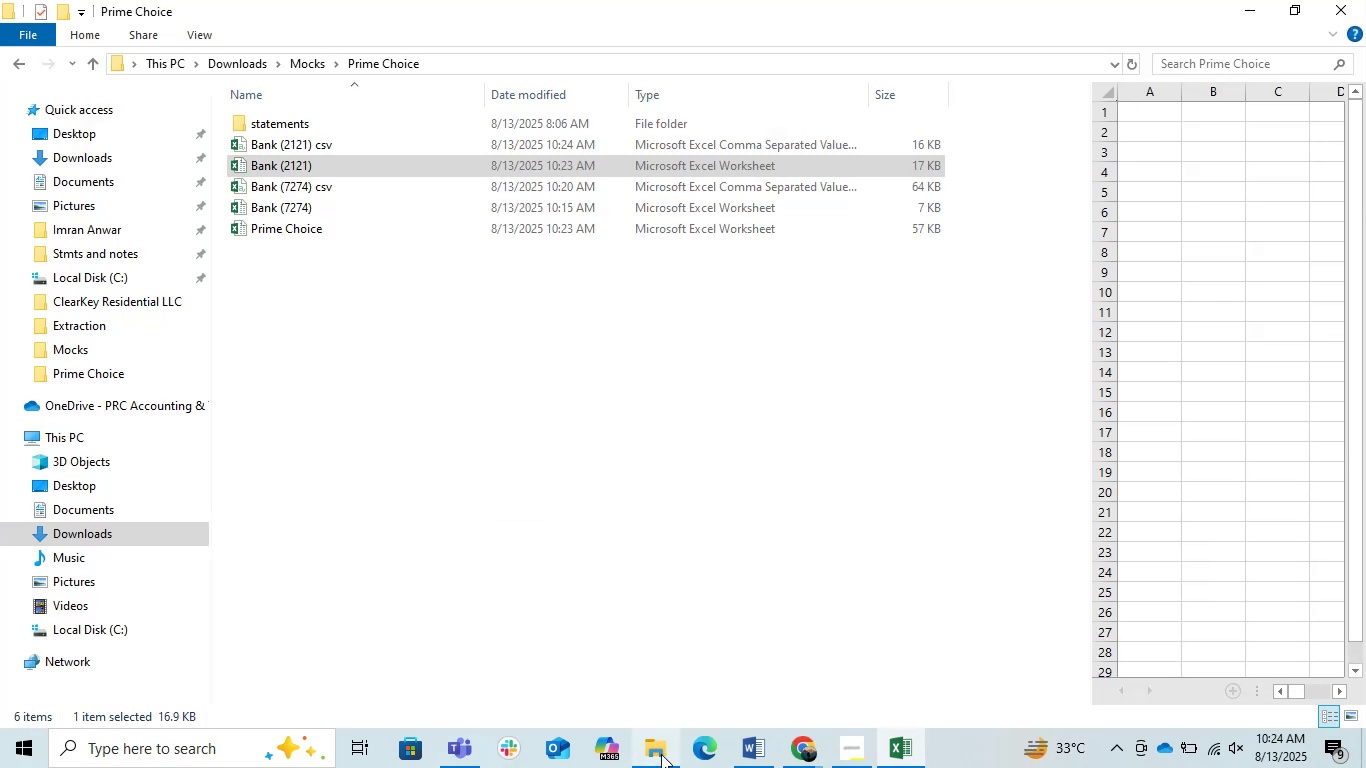 
left_click([596, 439])
 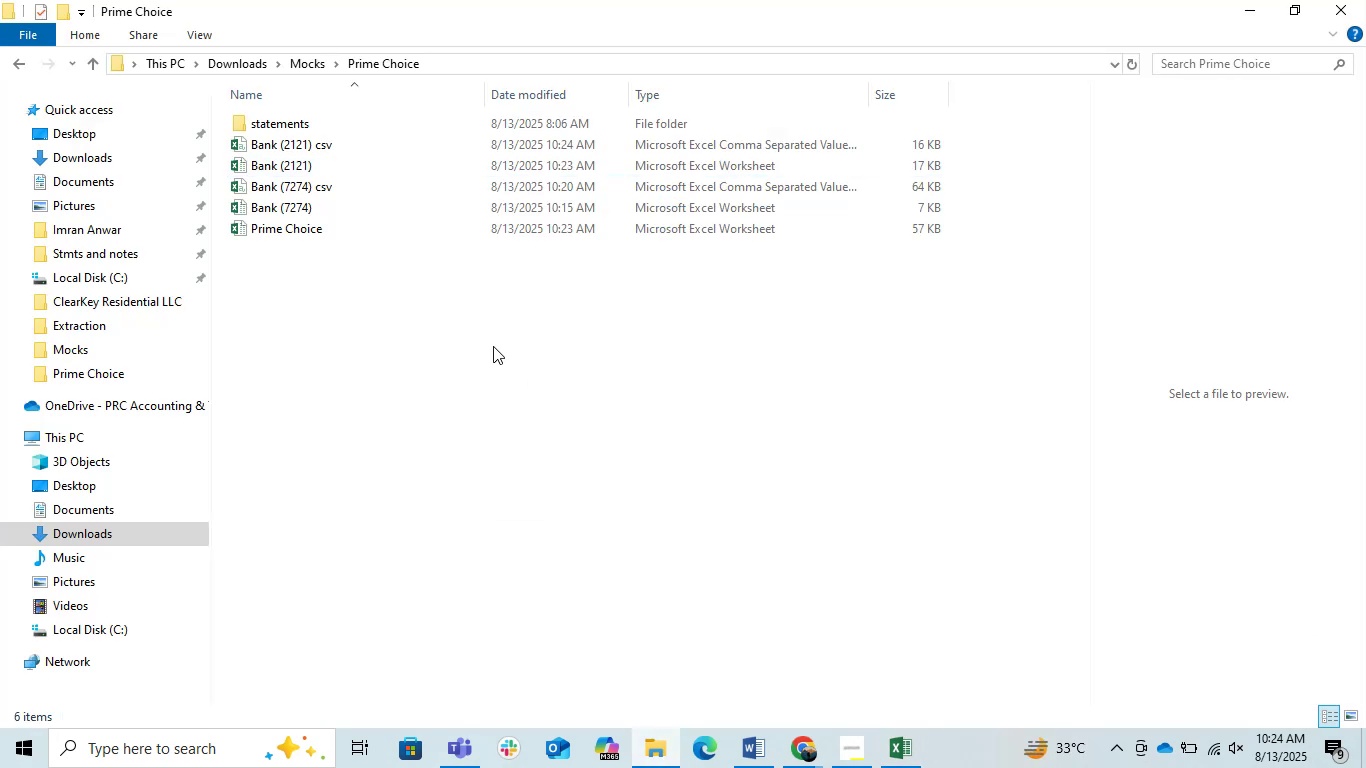 
right_click([493, 346])
 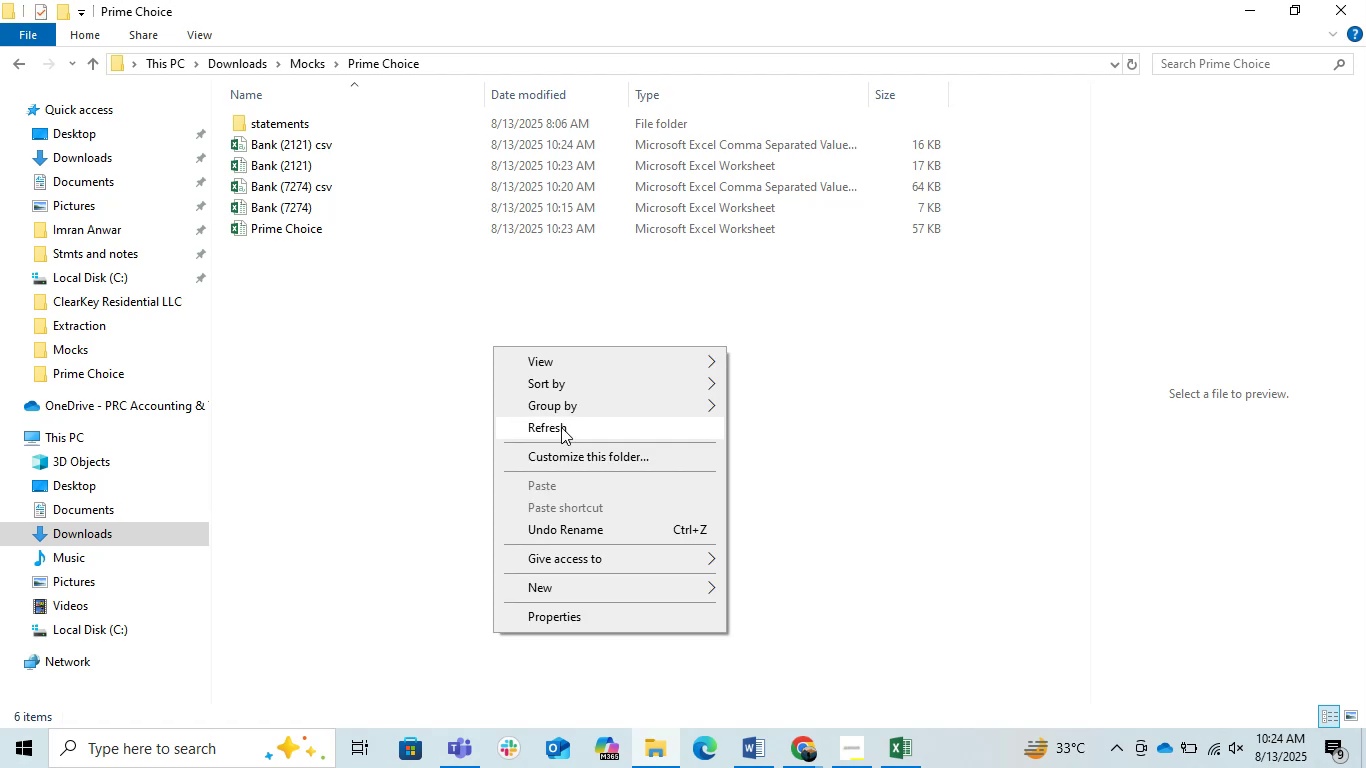 
left_click([561, 427])
 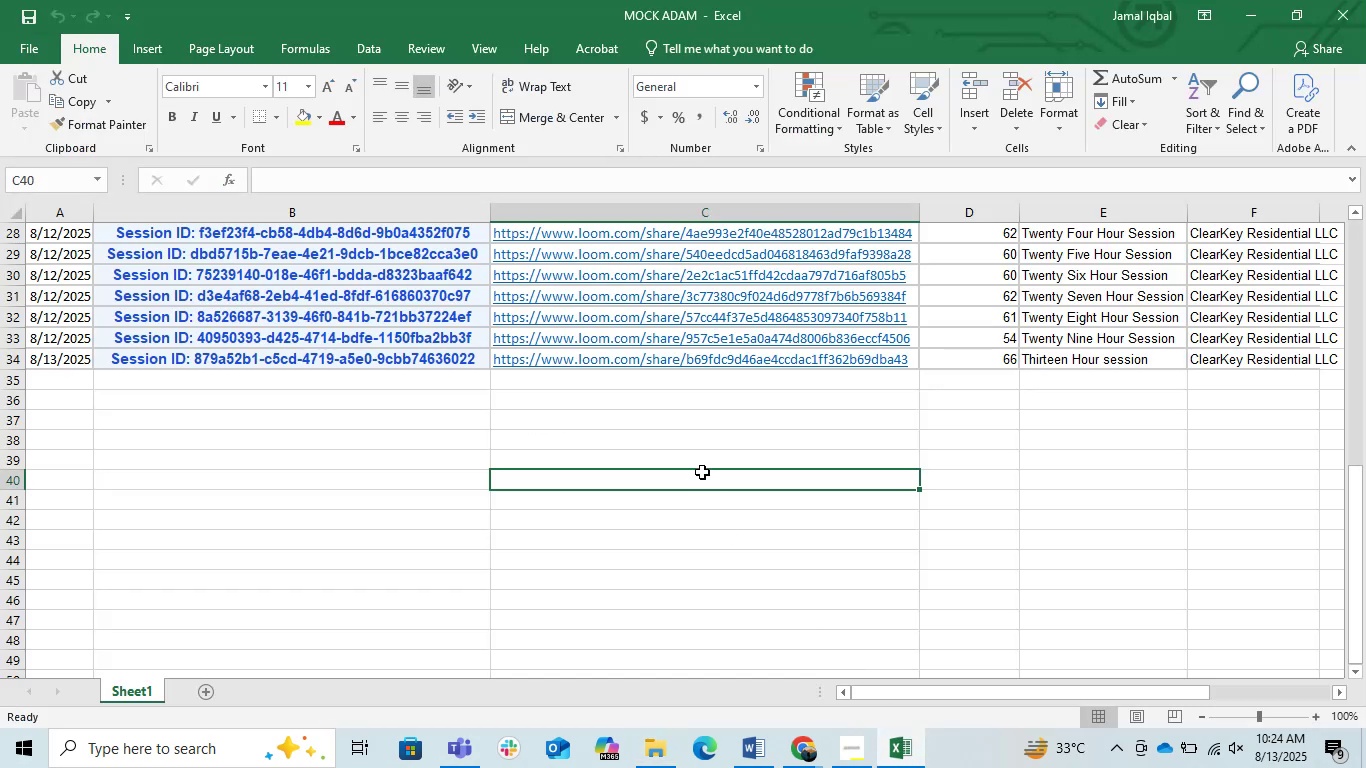 
left_click([661, 451])
 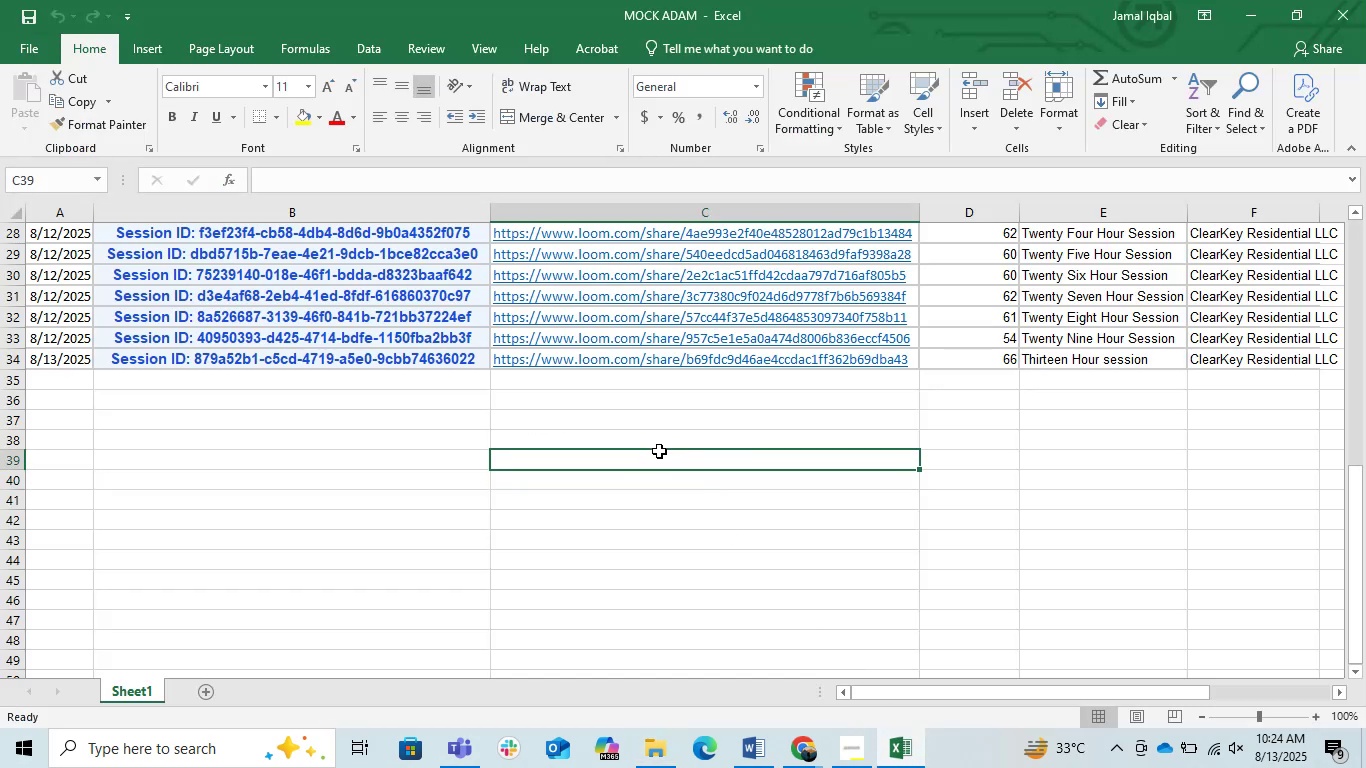 
key(Control+S)
 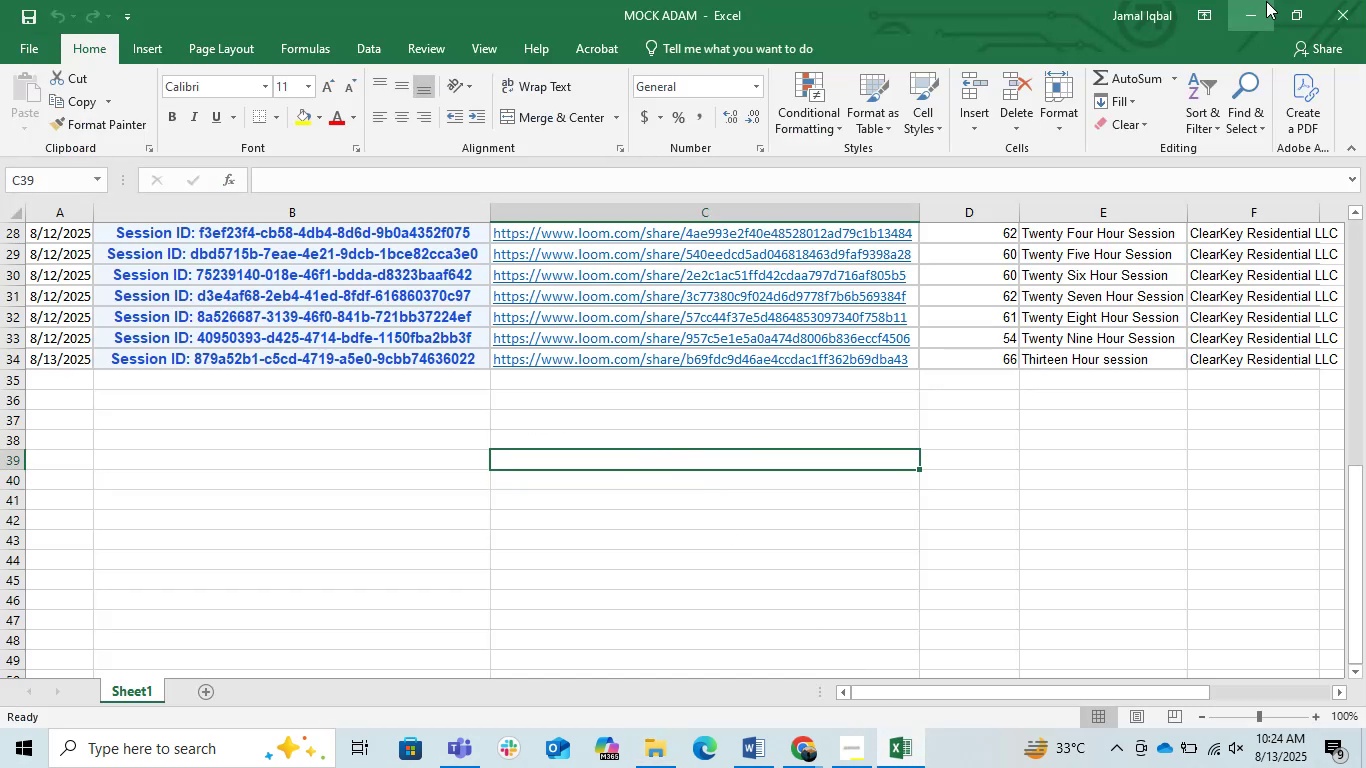 
left_click([1266, 1])
 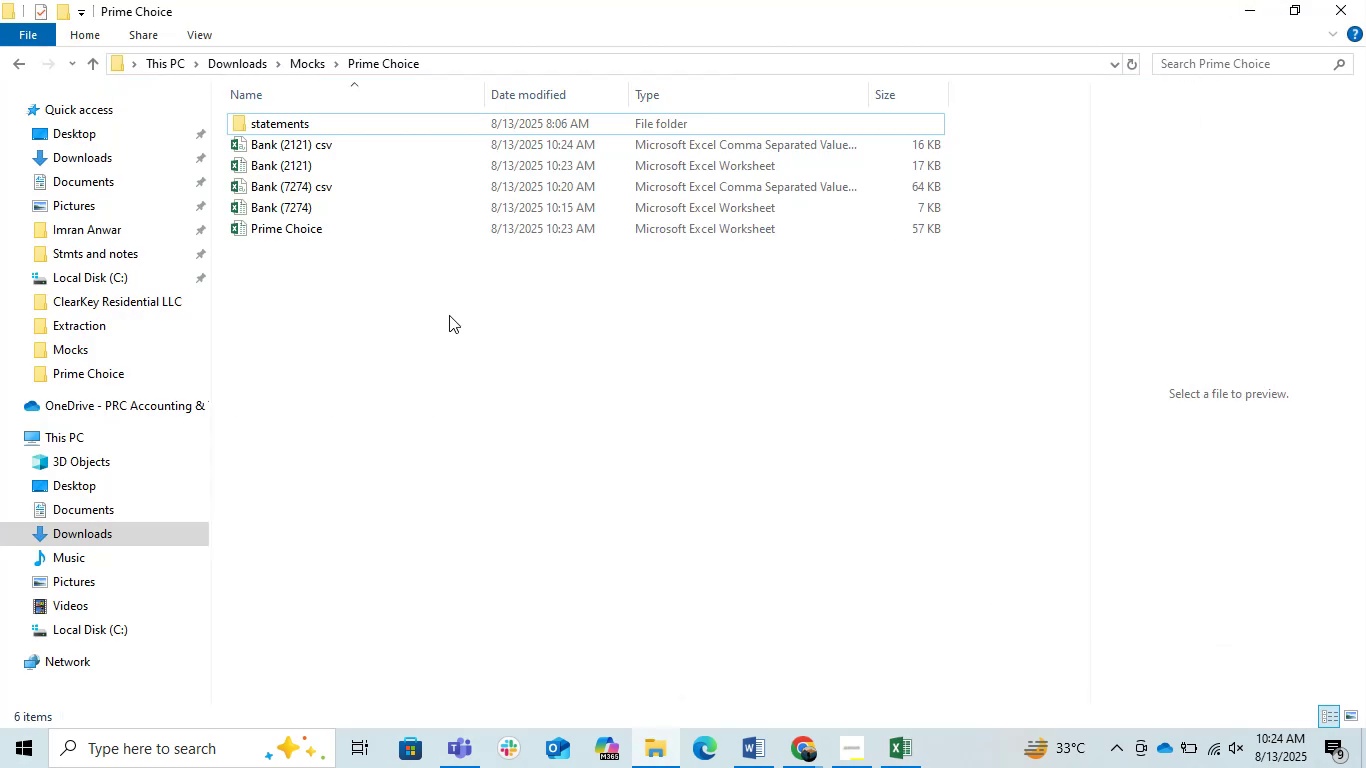 
left_click([414, 308])
 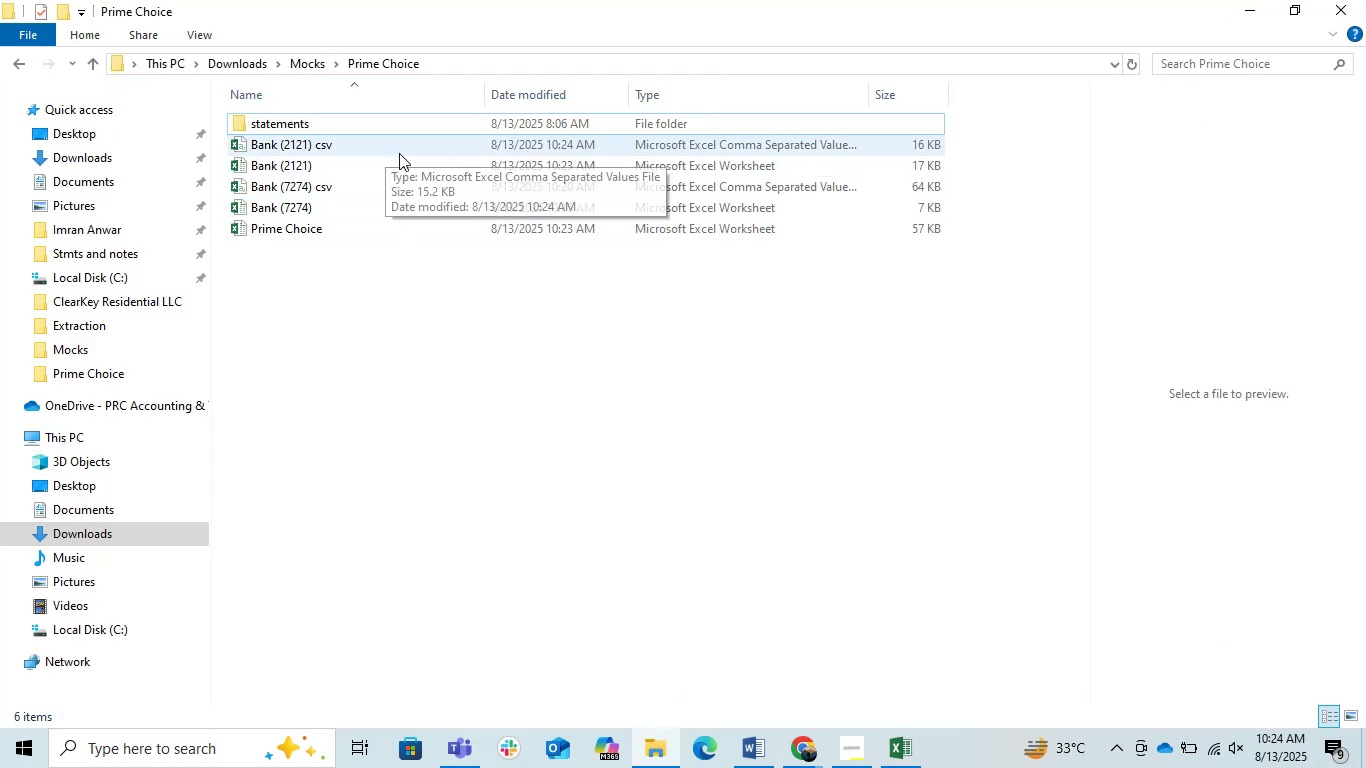 
left_click([471, 469])
 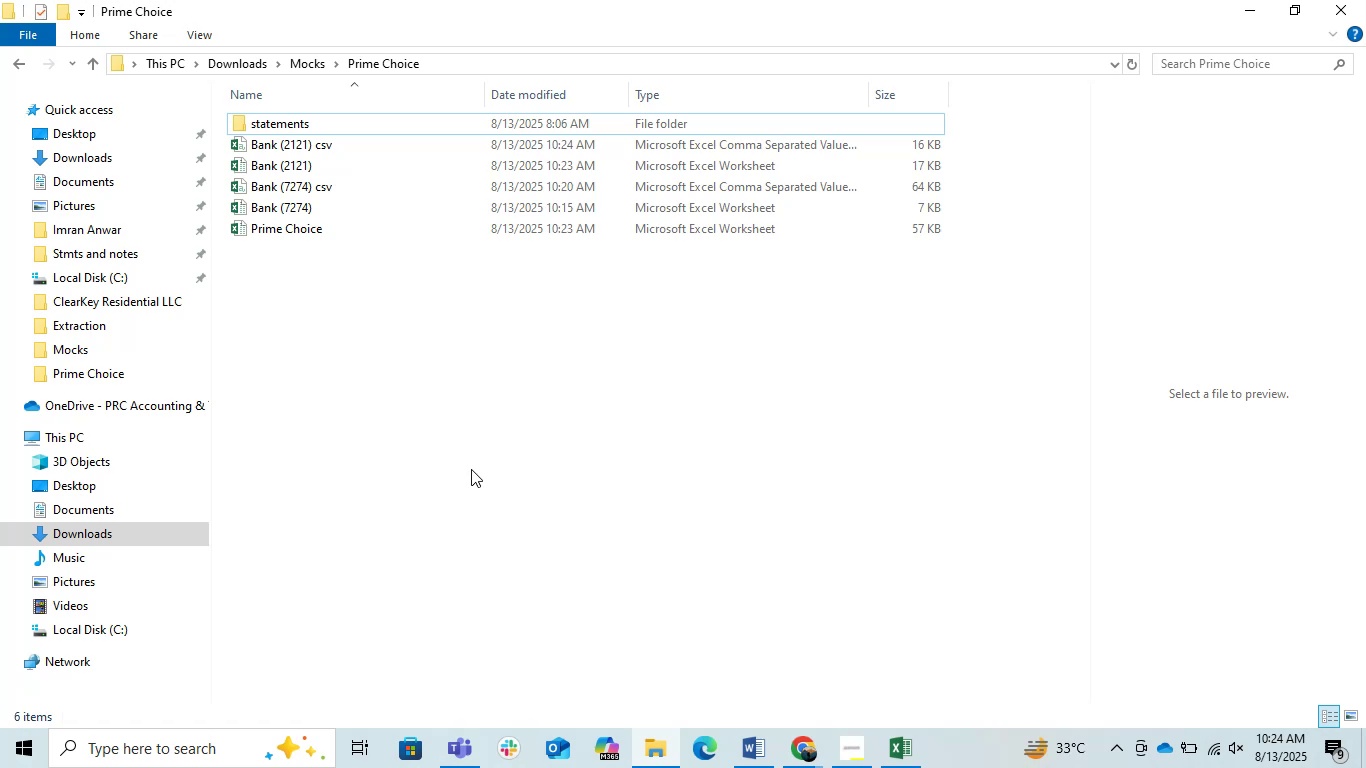 
wait(6.54)
 